 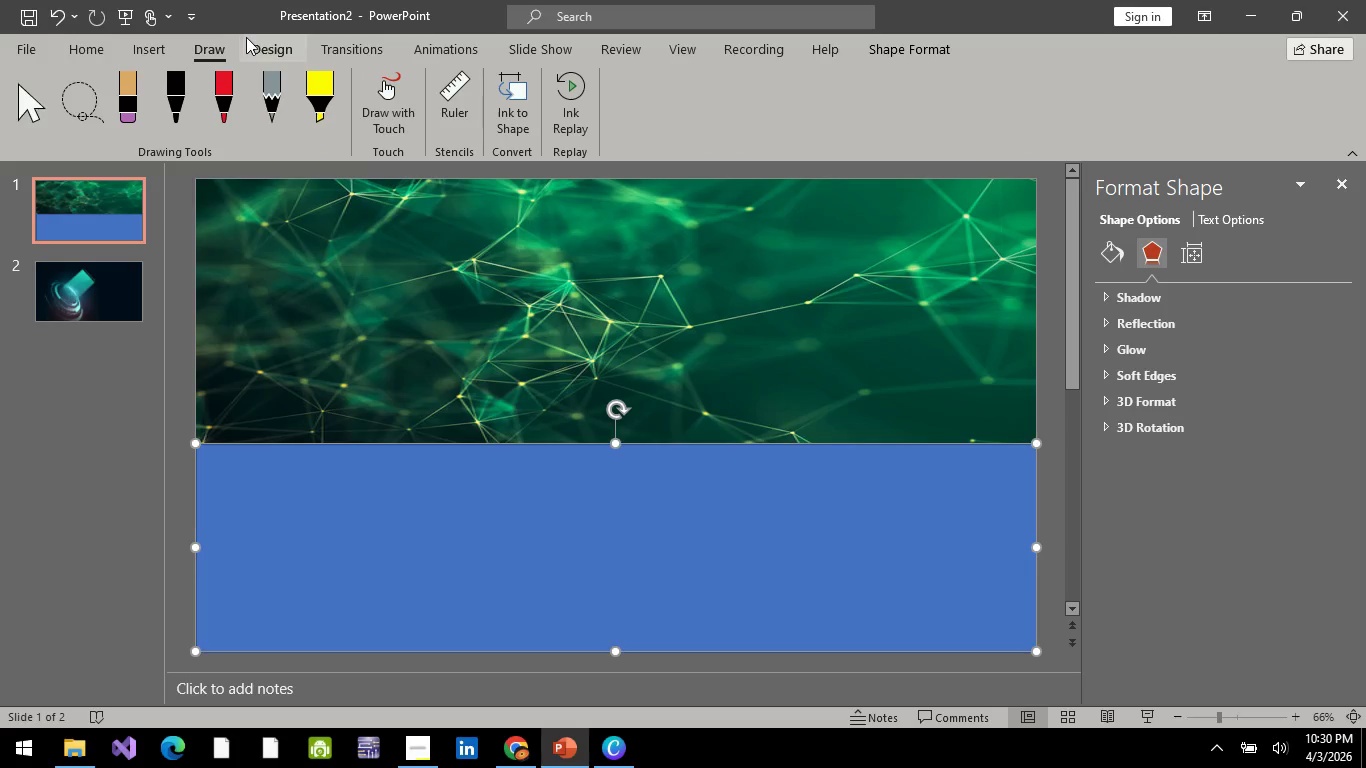 
double_click([325, 26])
 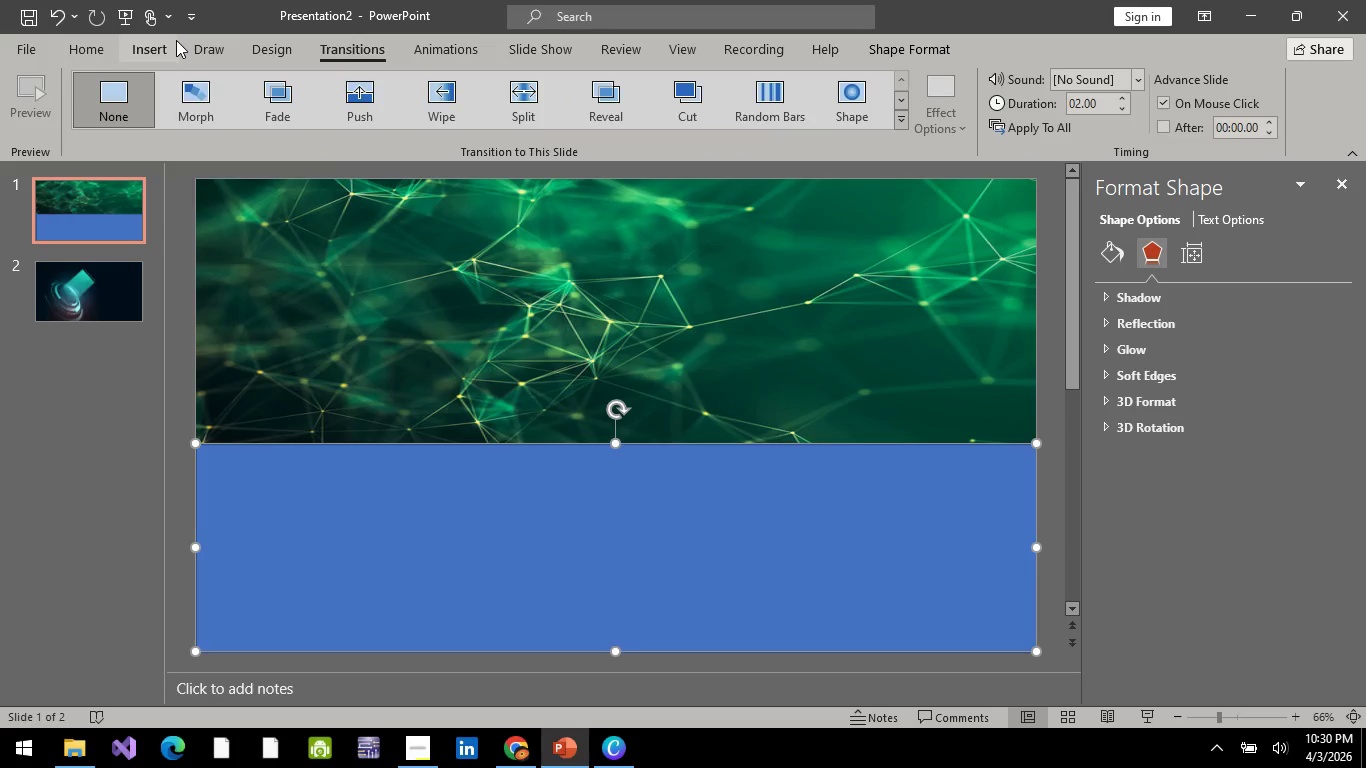 
triple_click([176, 40])
 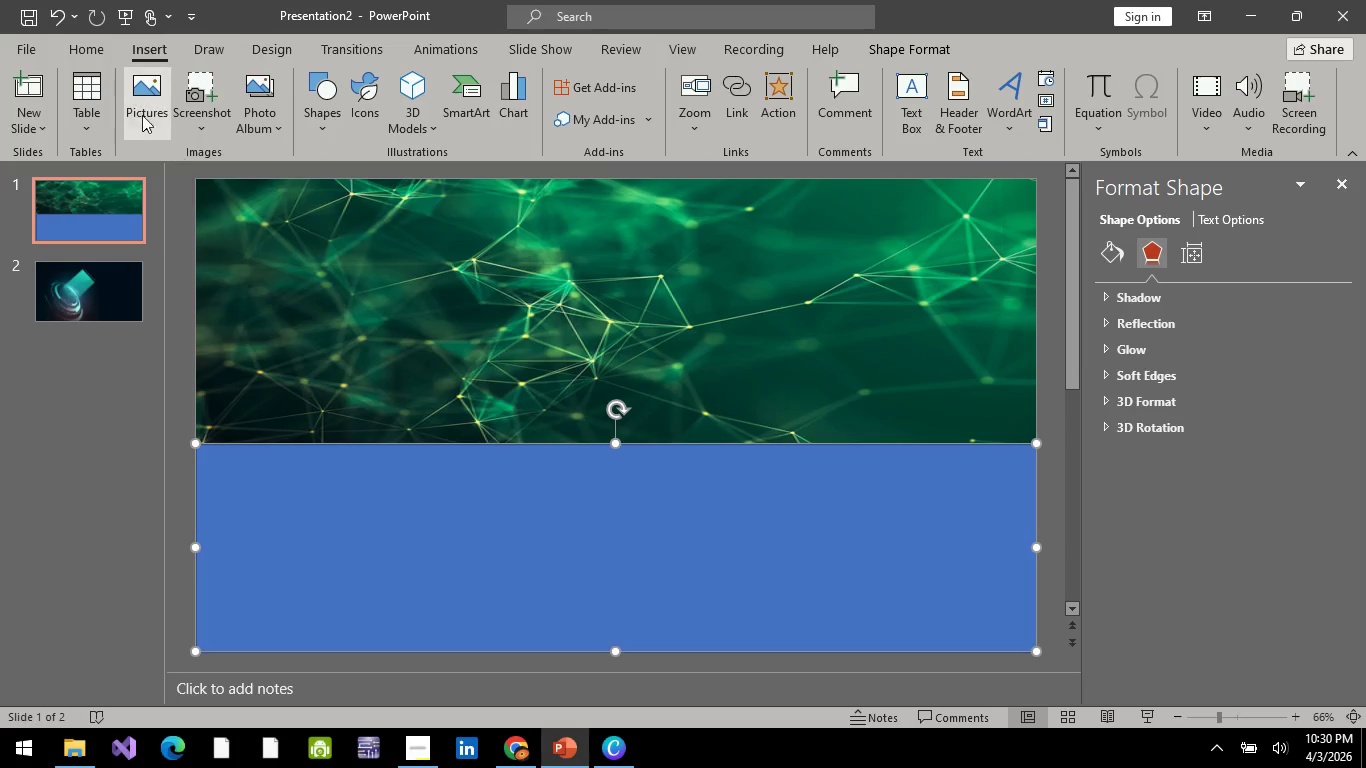 
left_click([80, 45])
 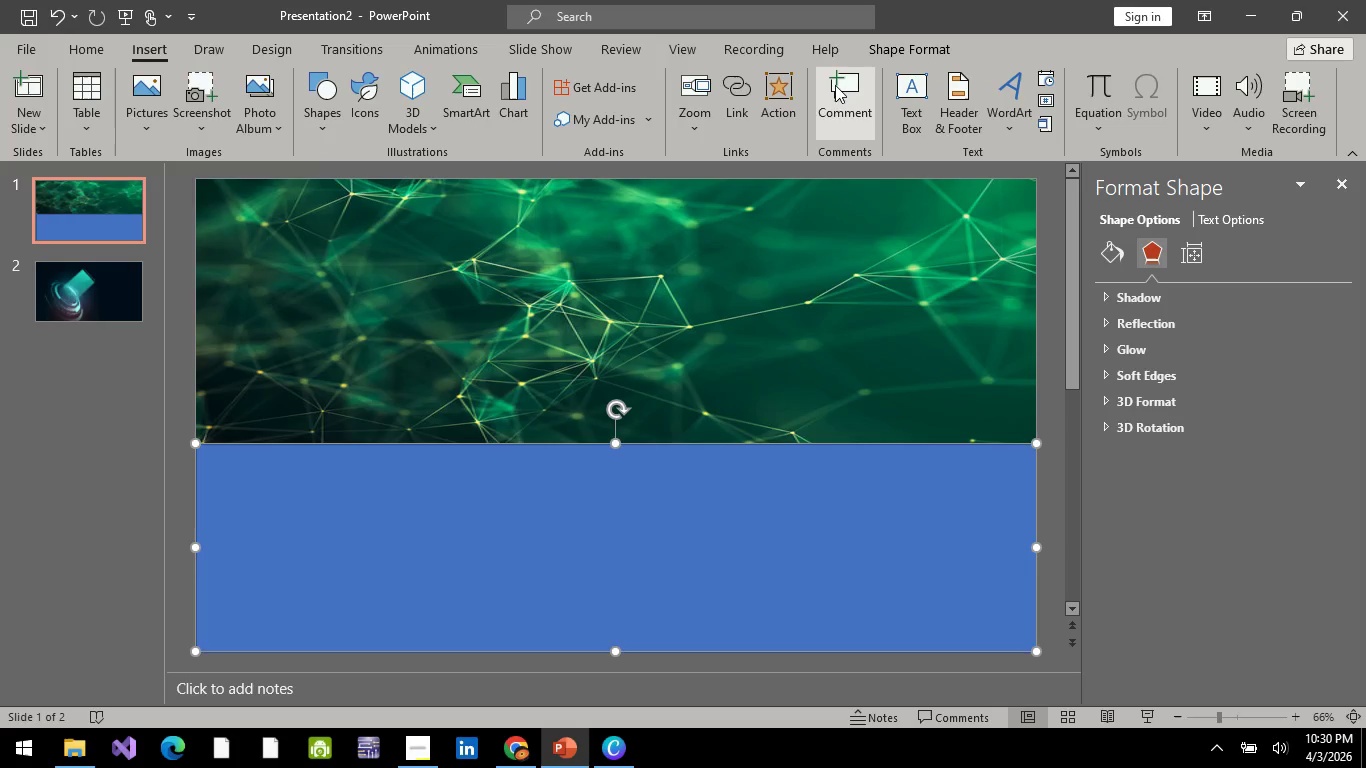 
left_click([910, 101])
 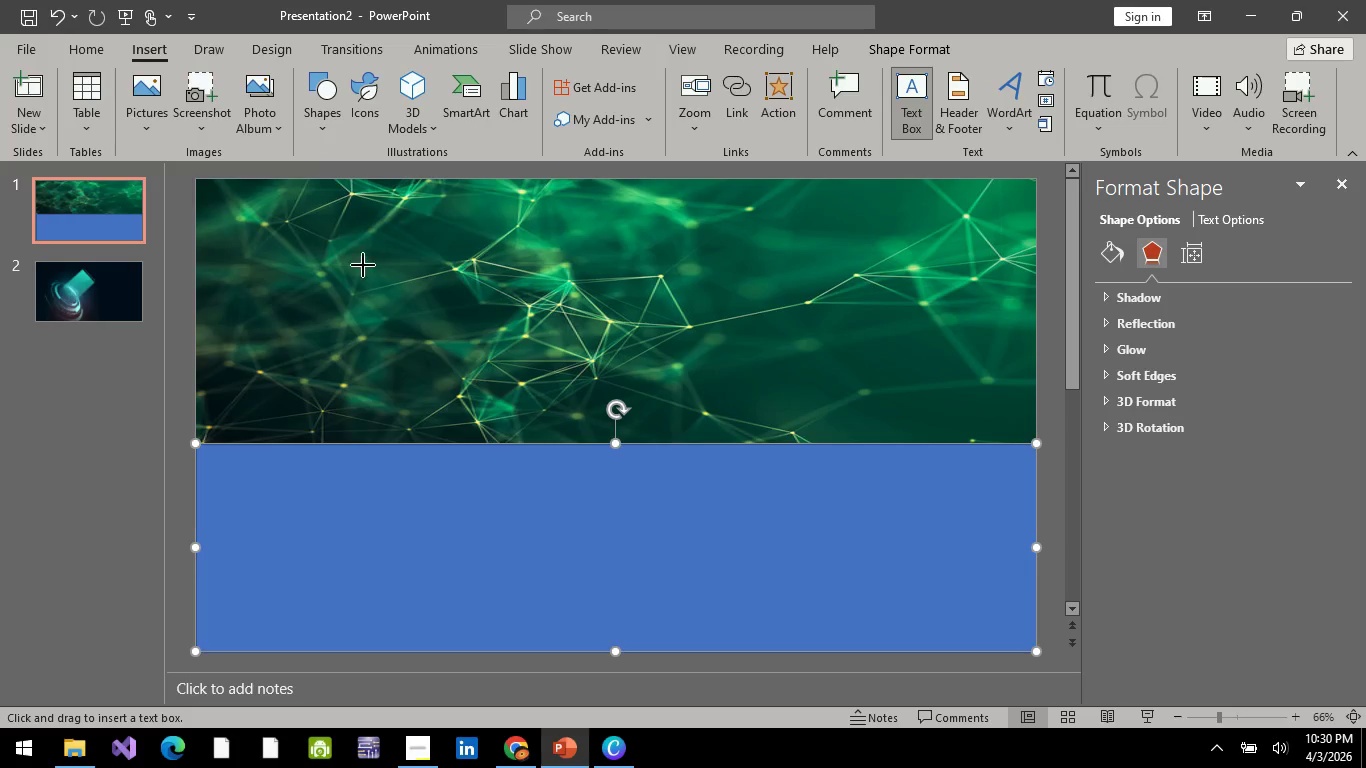 
left_click_drag(start_coordinate=[362, 259], to_coordinate=[746, 400])
 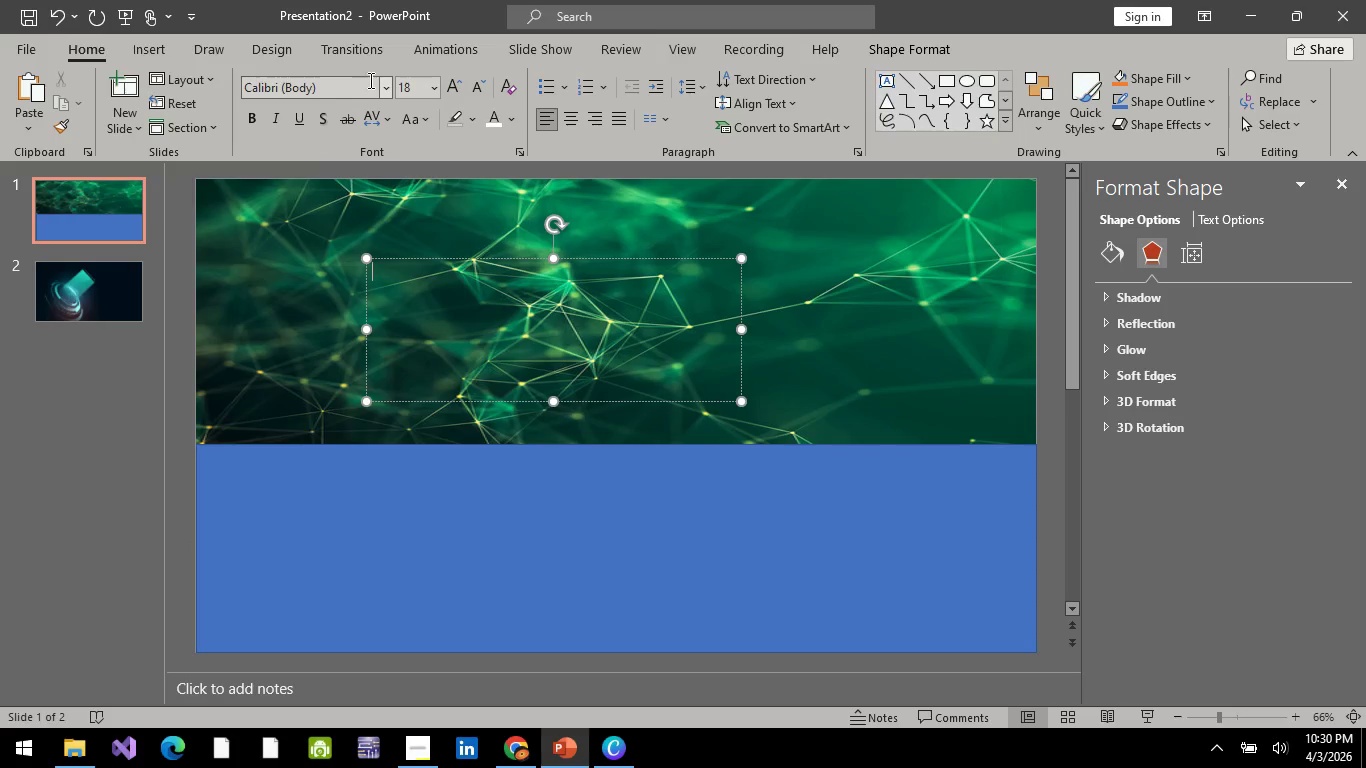 
left_click([385, 88])
 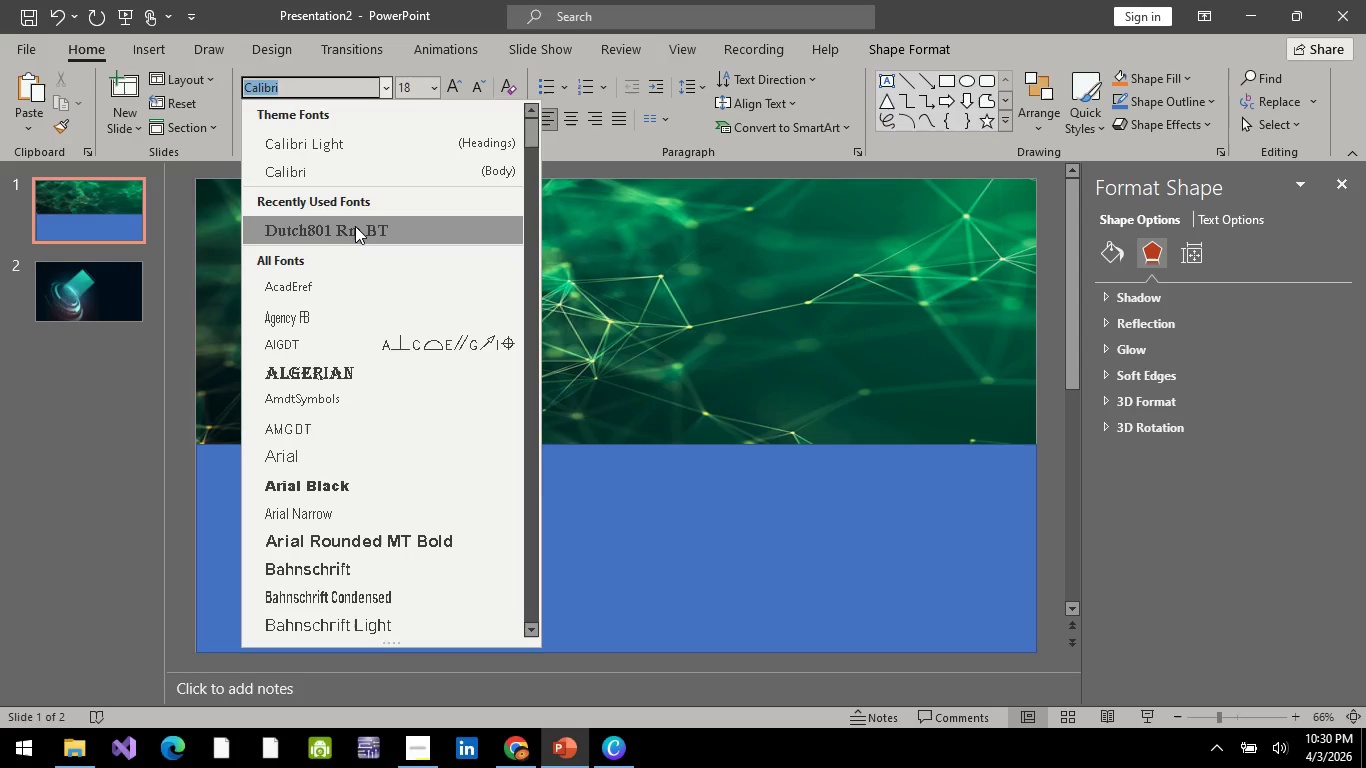 
left_click([355, 226])
 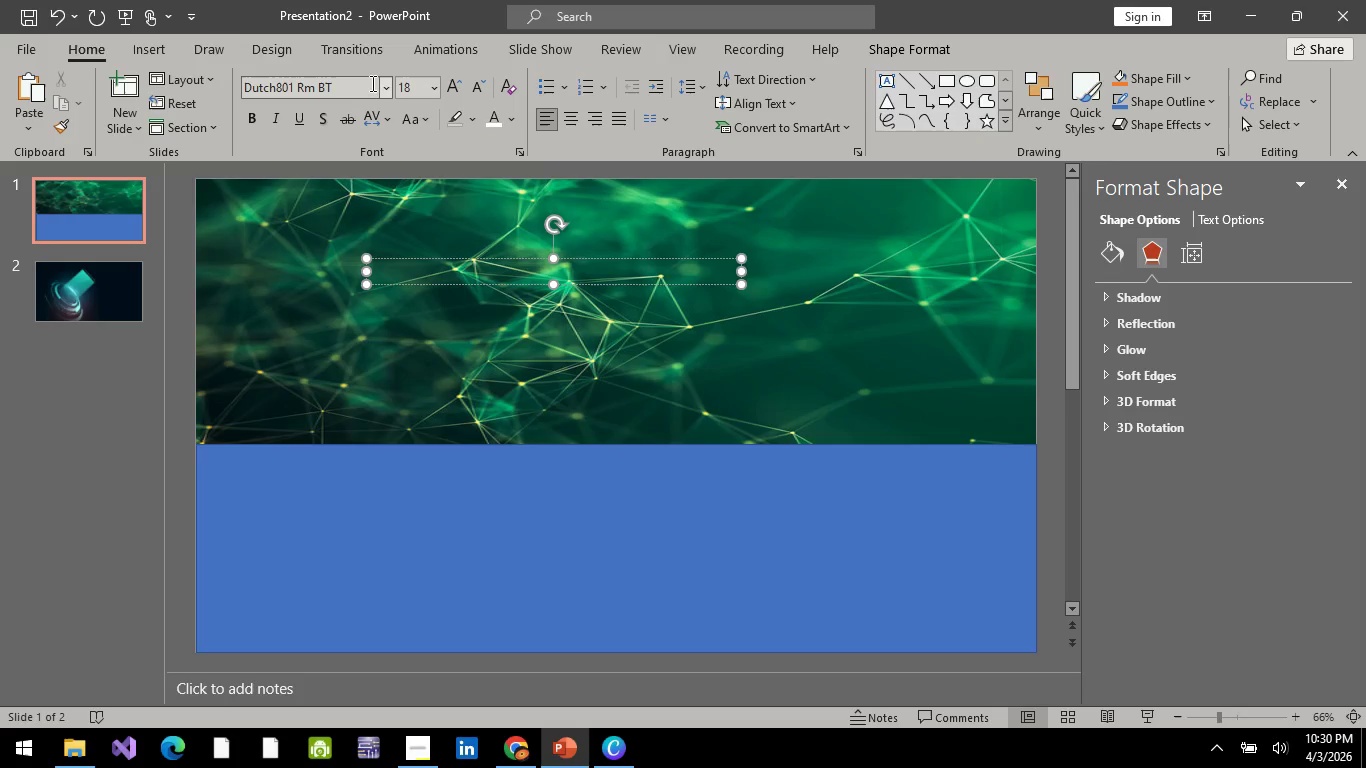 
left_click([387, 91])
 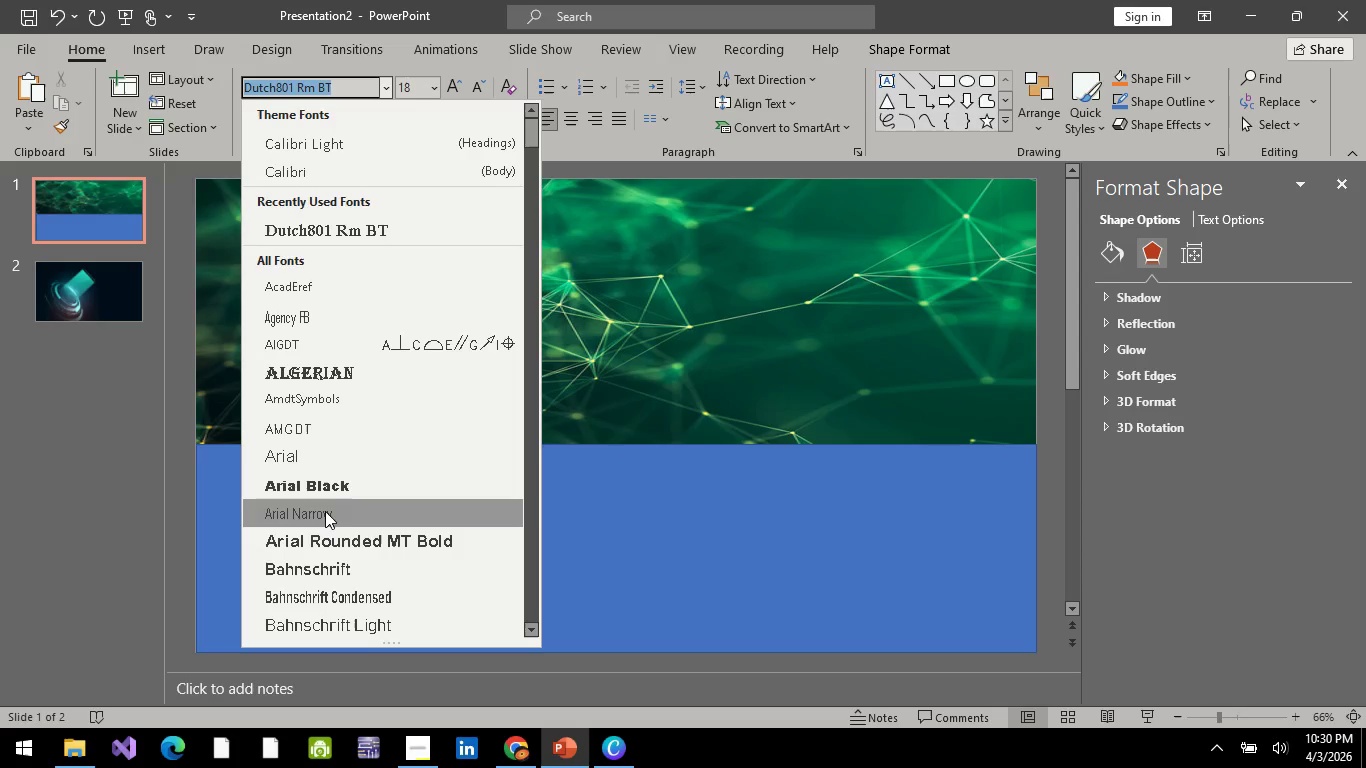 
left_click([327, 491])
 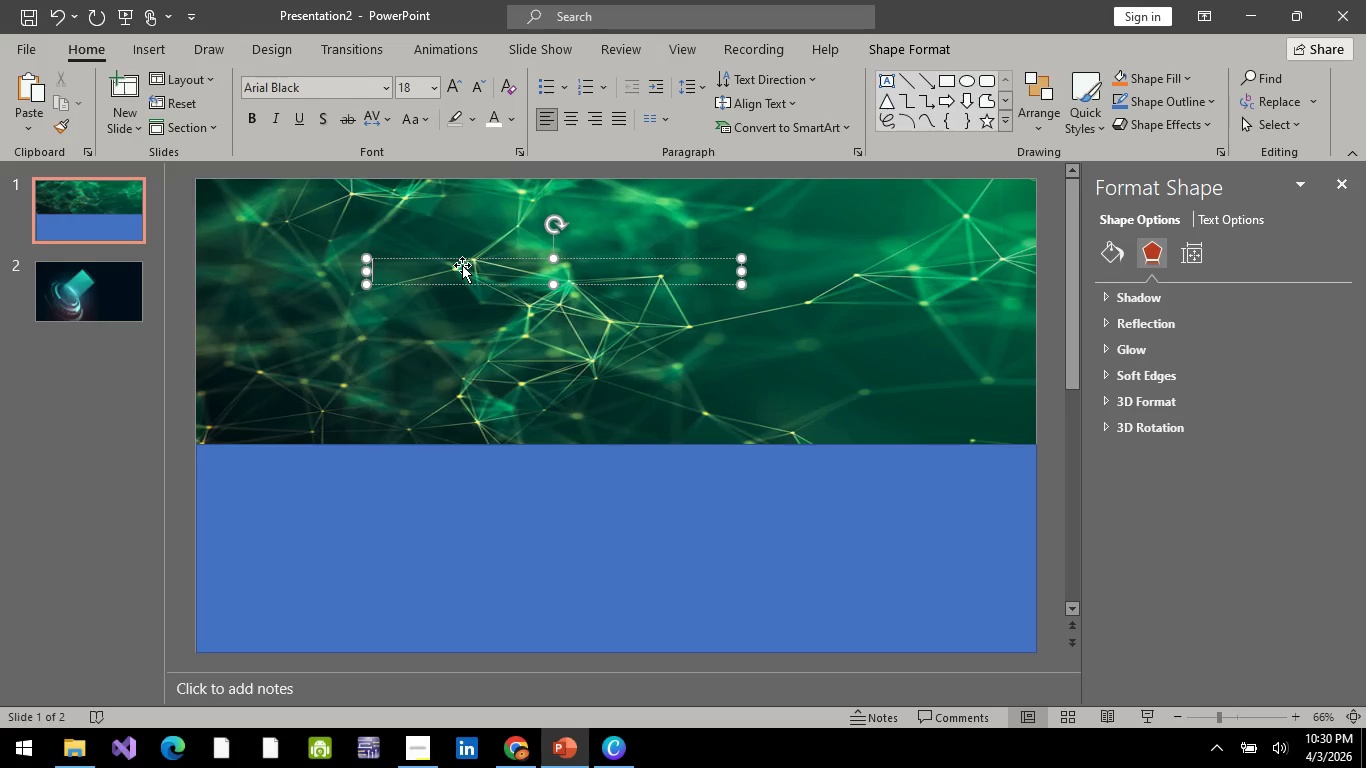 
type(WELCOME)
 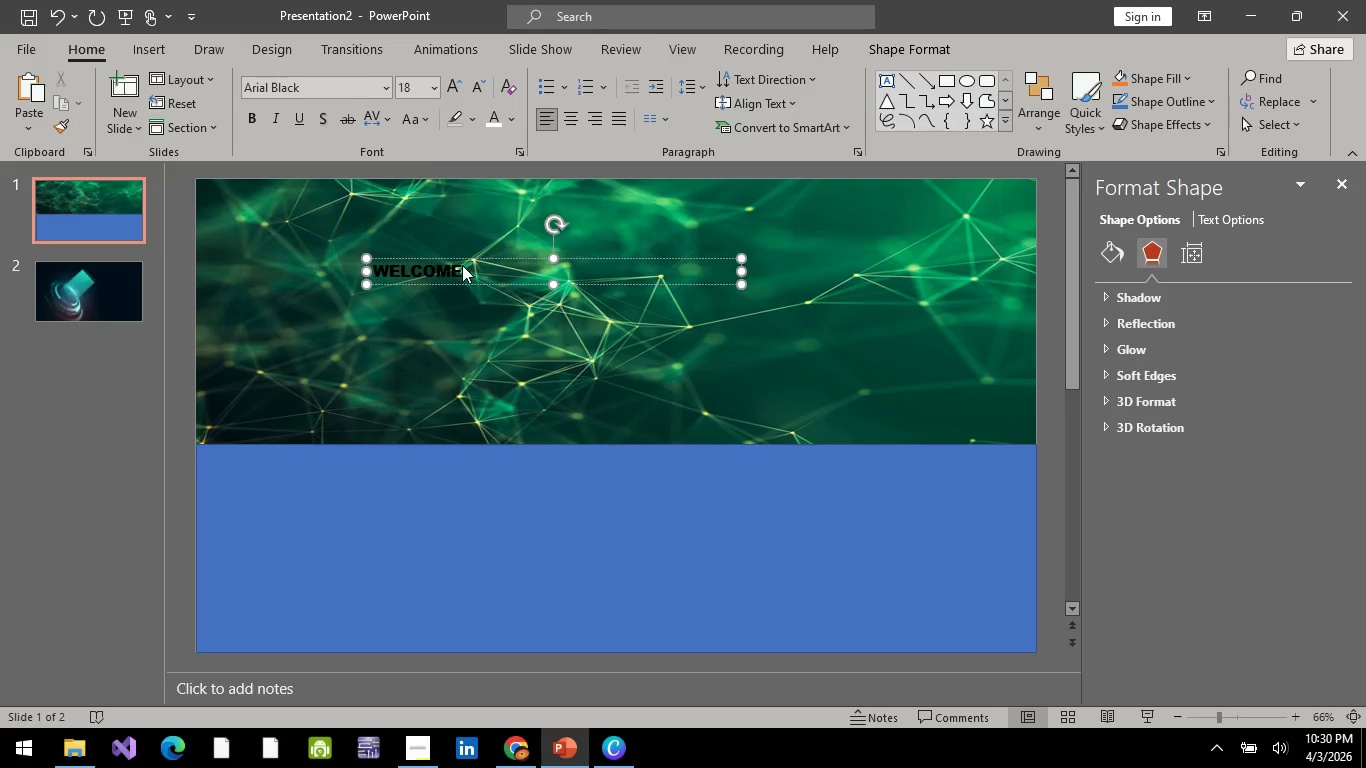 
key(Control+A)
 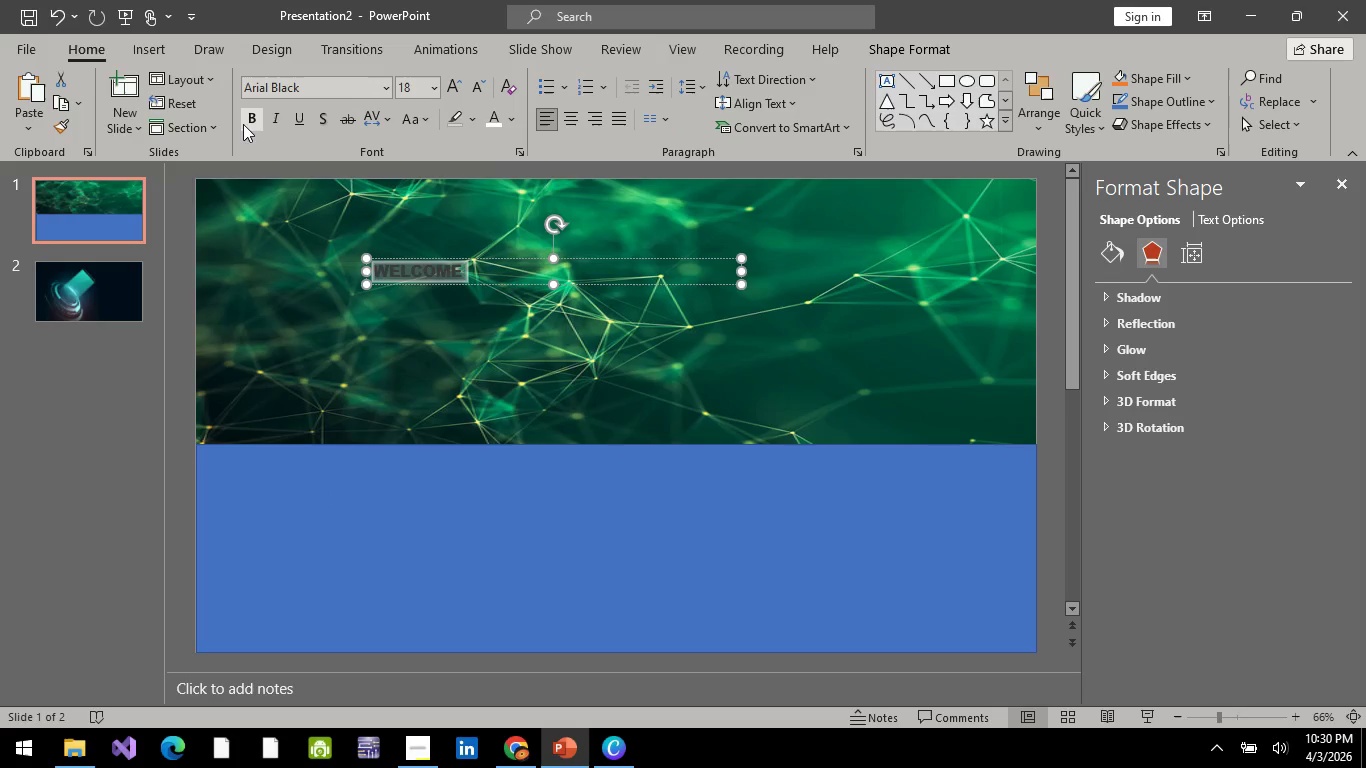 
left_click([241, 114])
 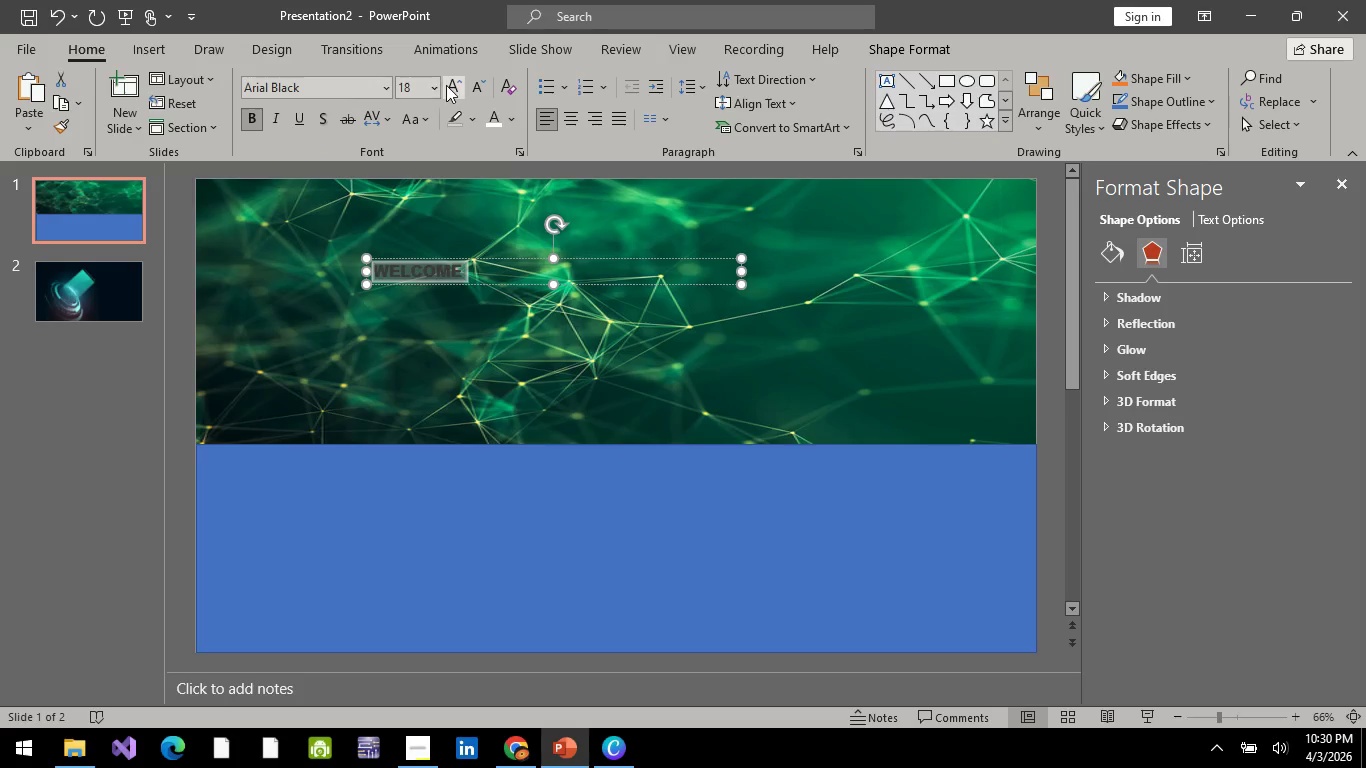 
double_click([453, 87])
 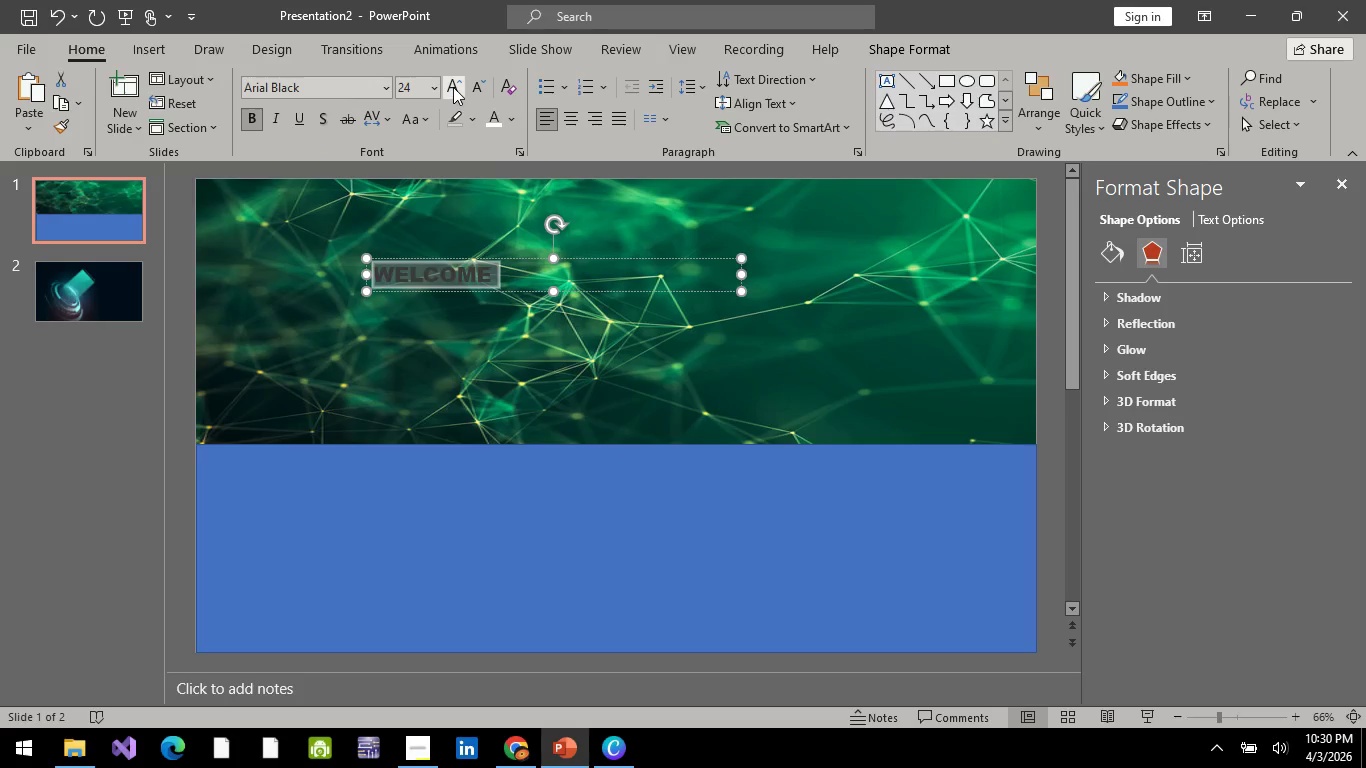 
triple_click([453, 87])
 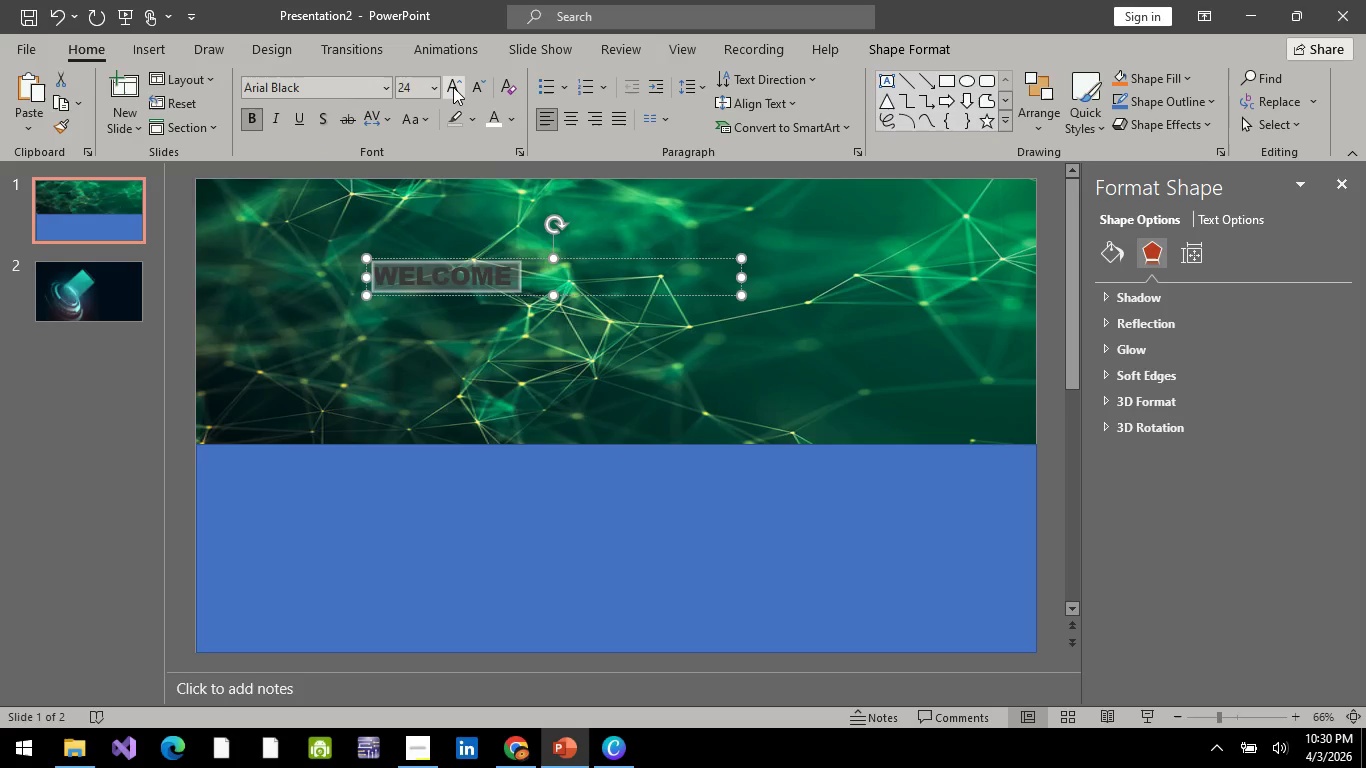 
triple_click([453, 87])
 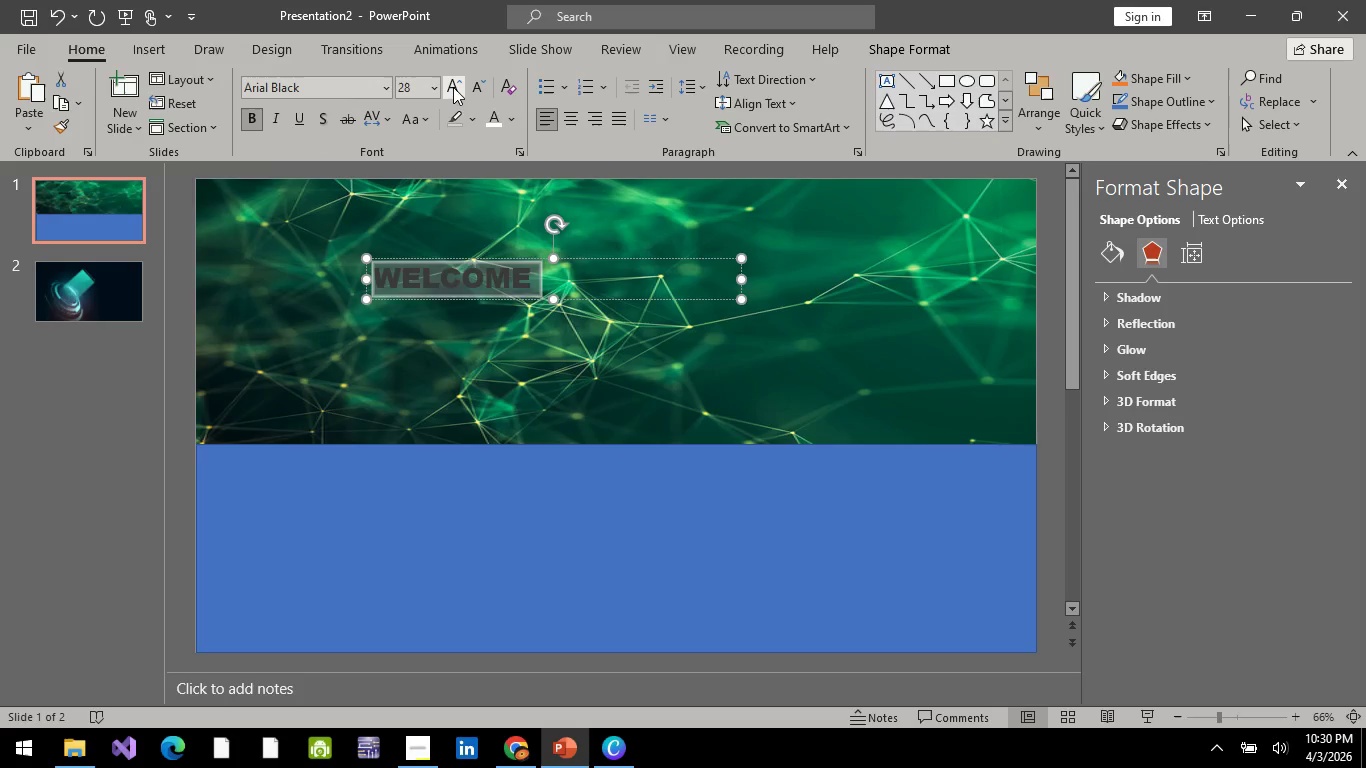 
triple_click([453, 87])
 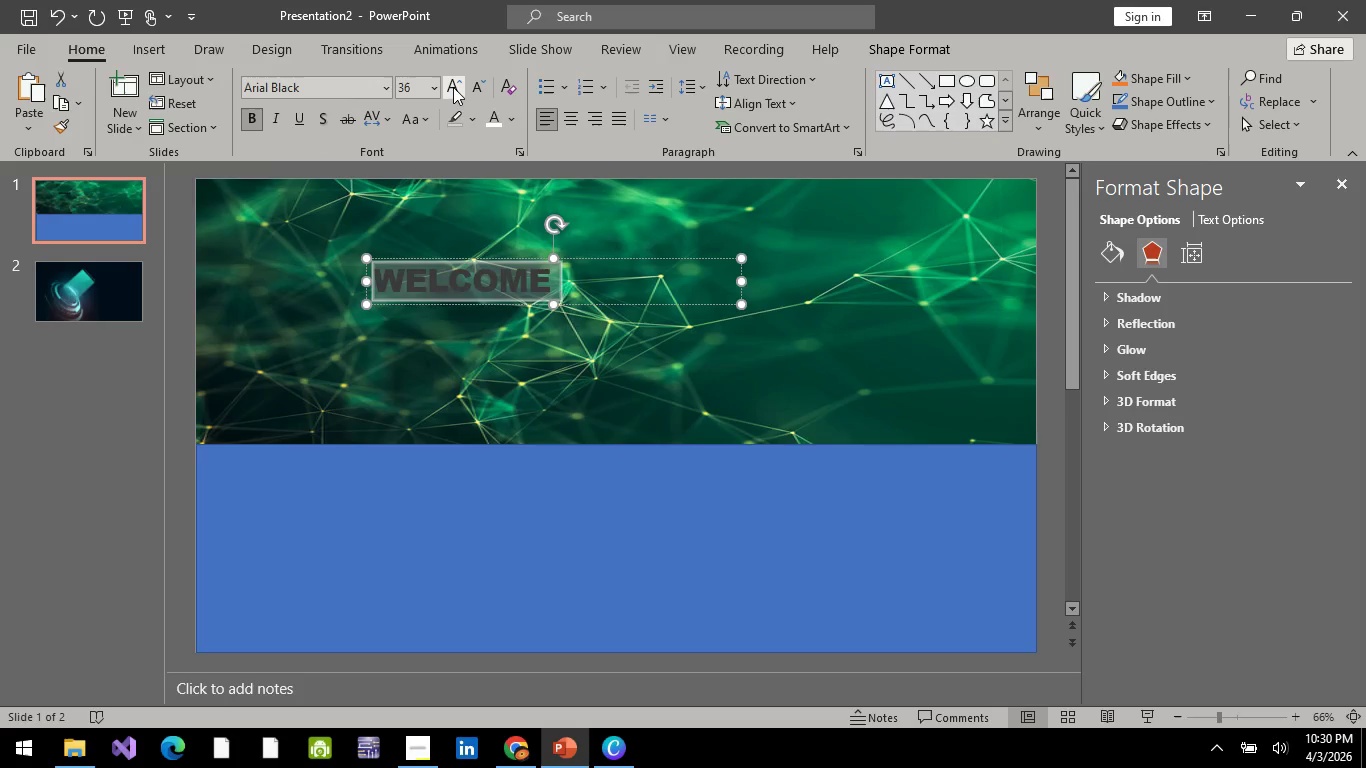 
triple_click([453, 87])
 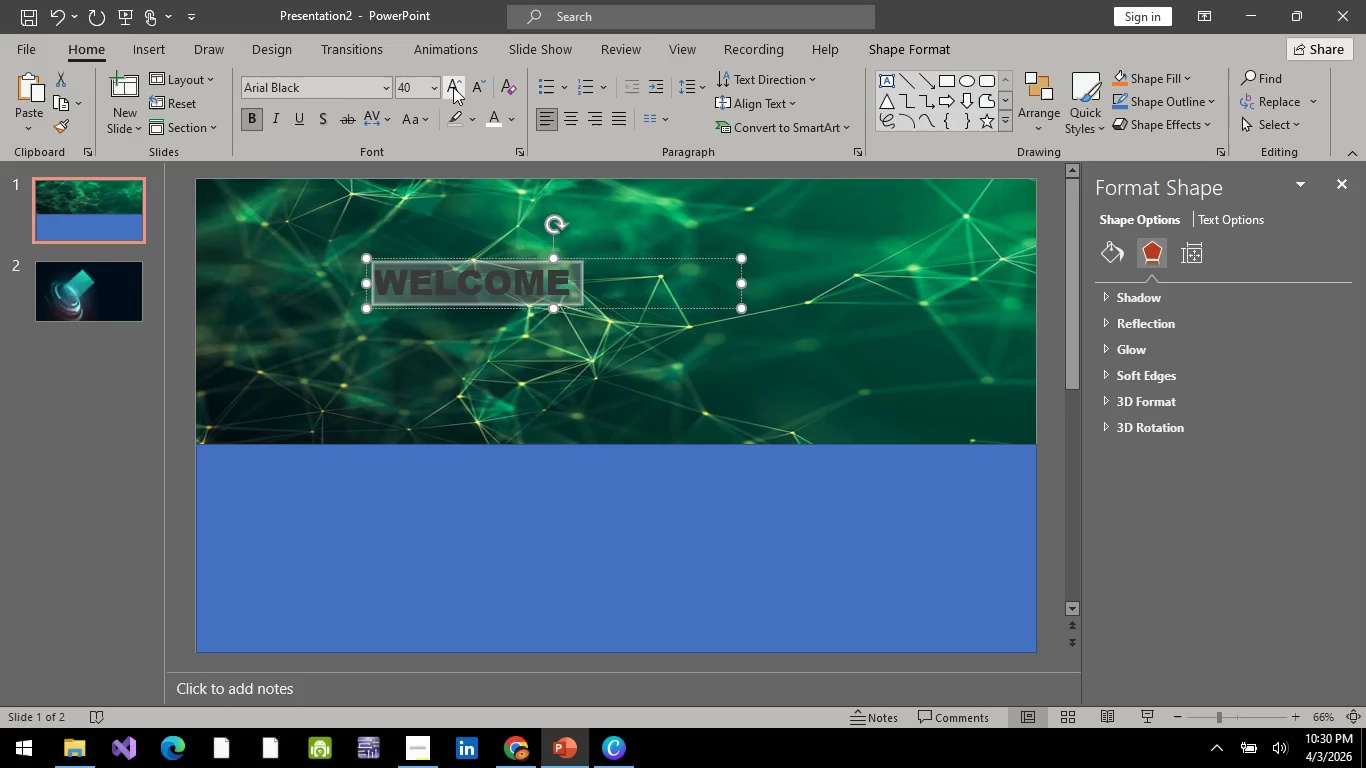 
triple_click([453, 87])
 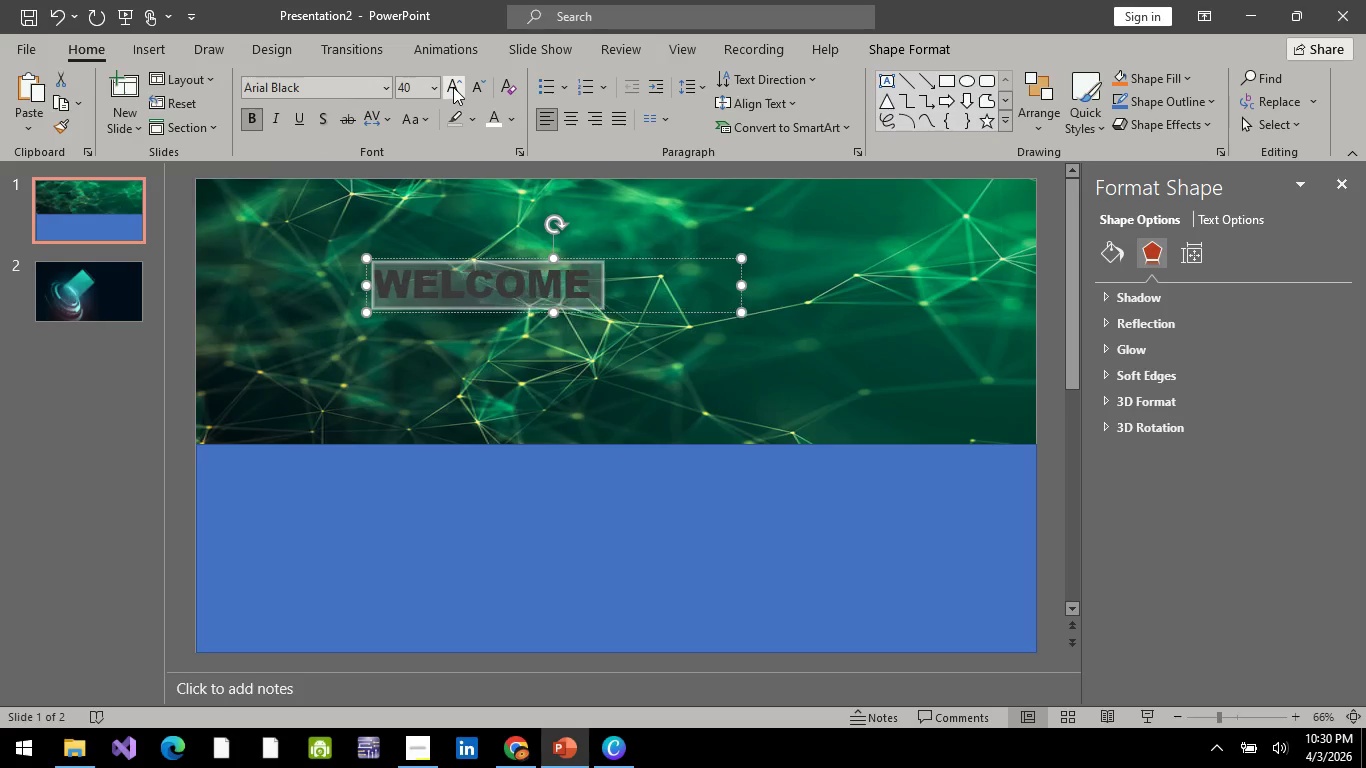 
triple_click([453, 87])
 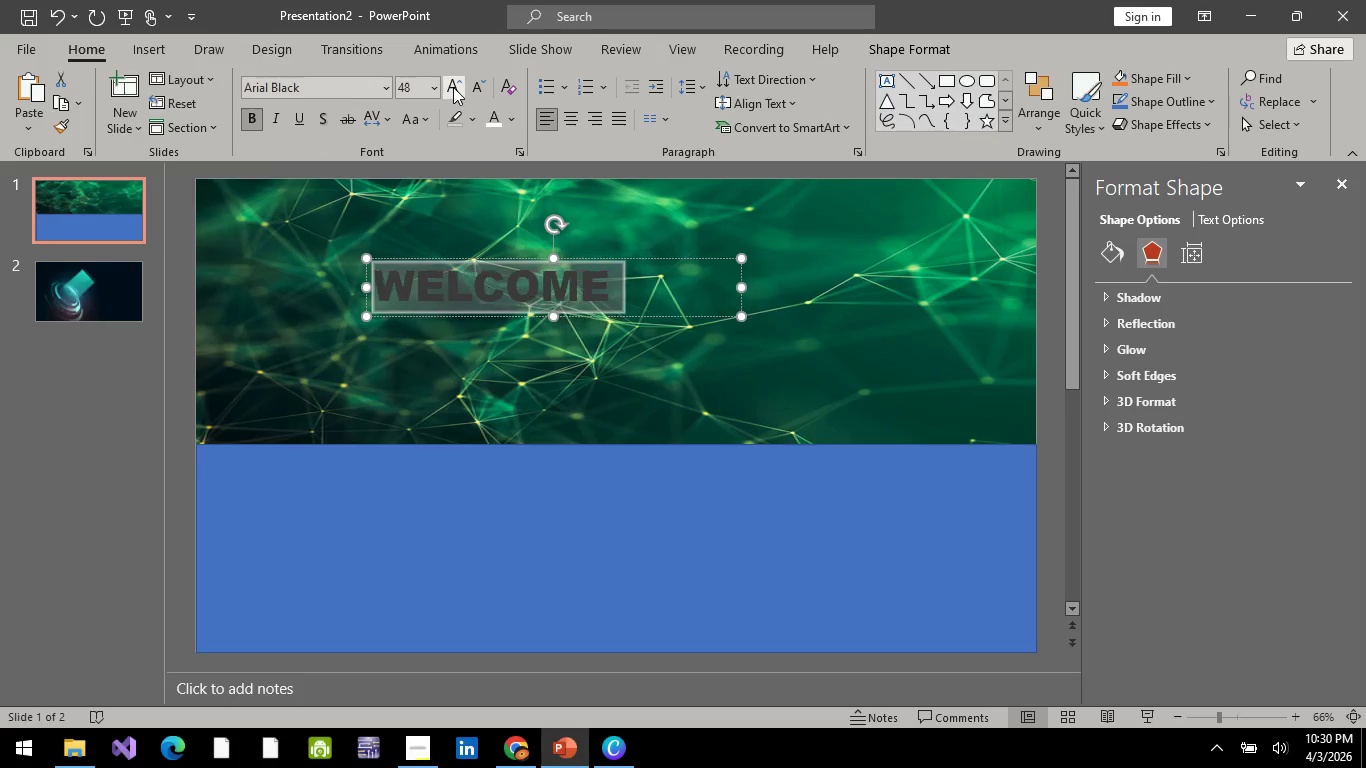 
triple_click([453, 87])
 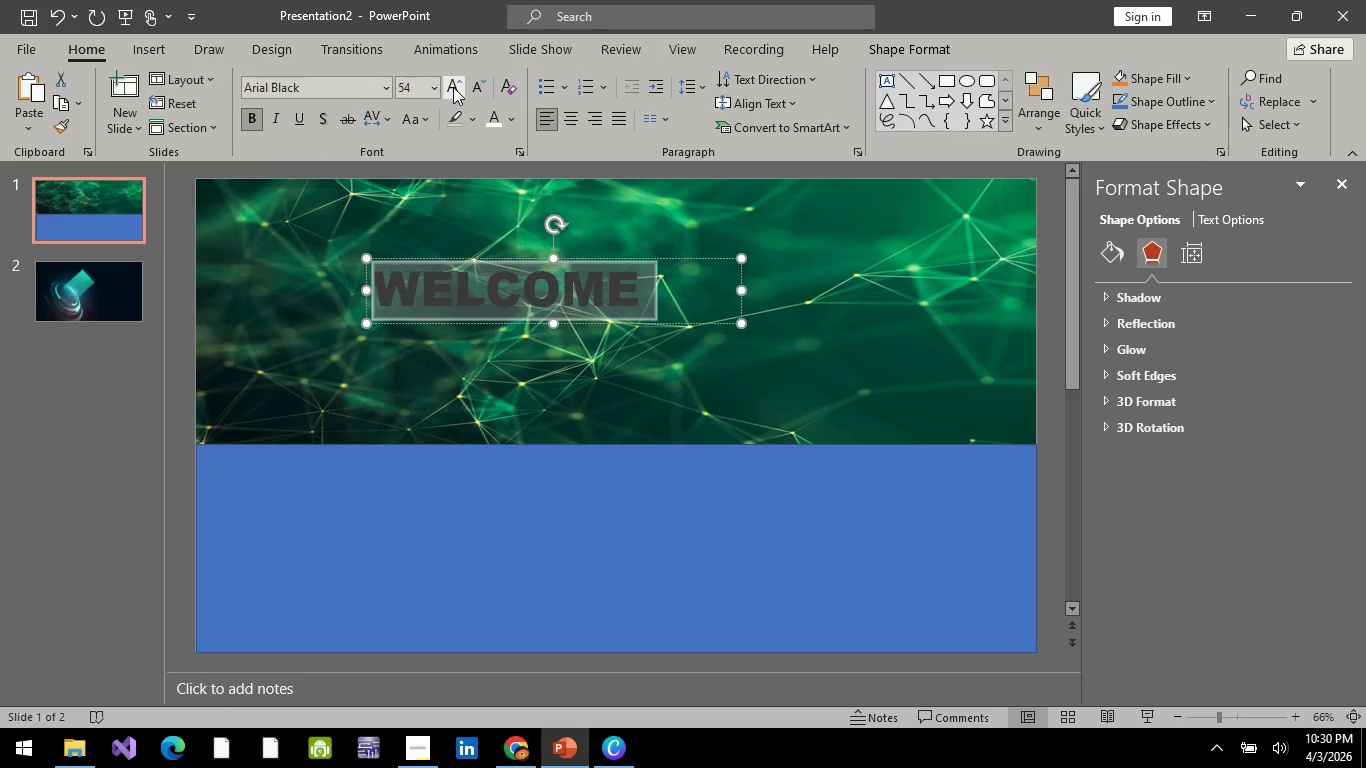 
triple_click([453, 87])
 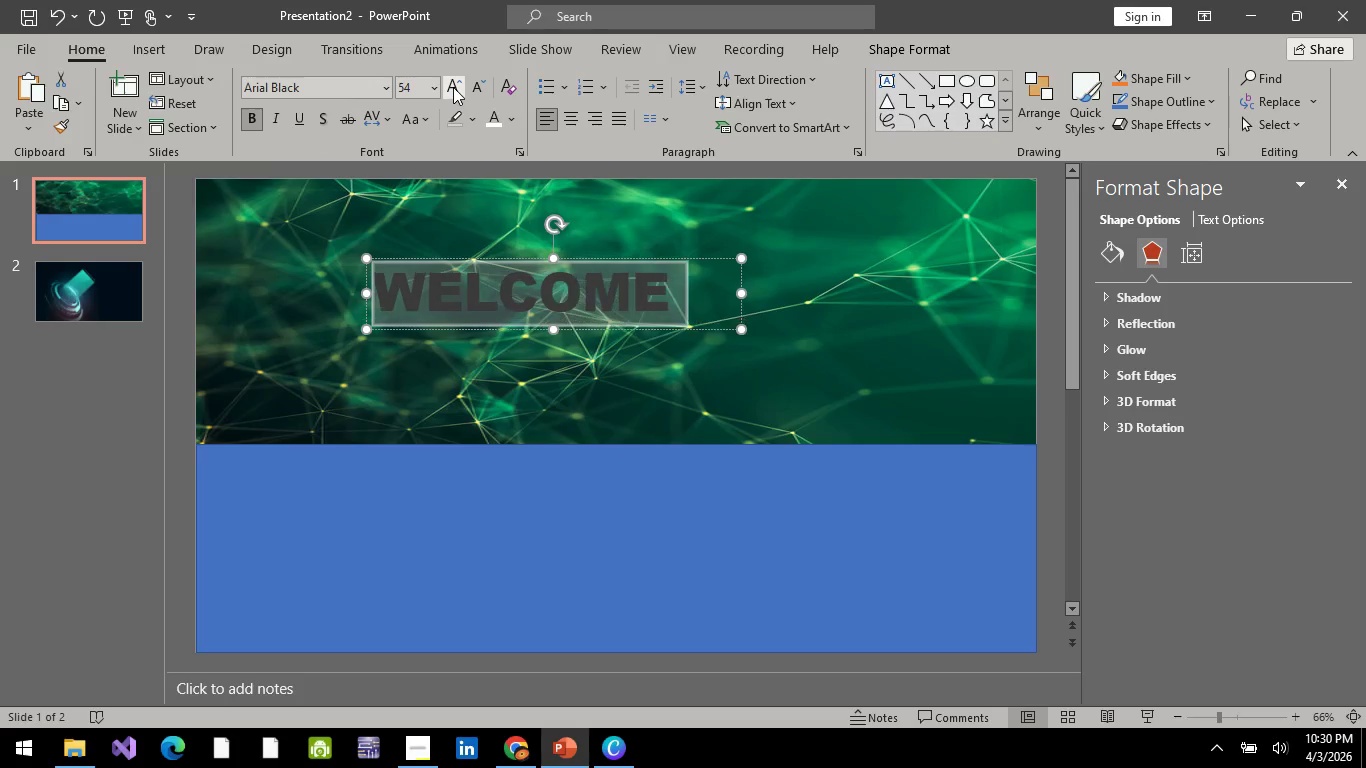 
triple_click([453, 87])
 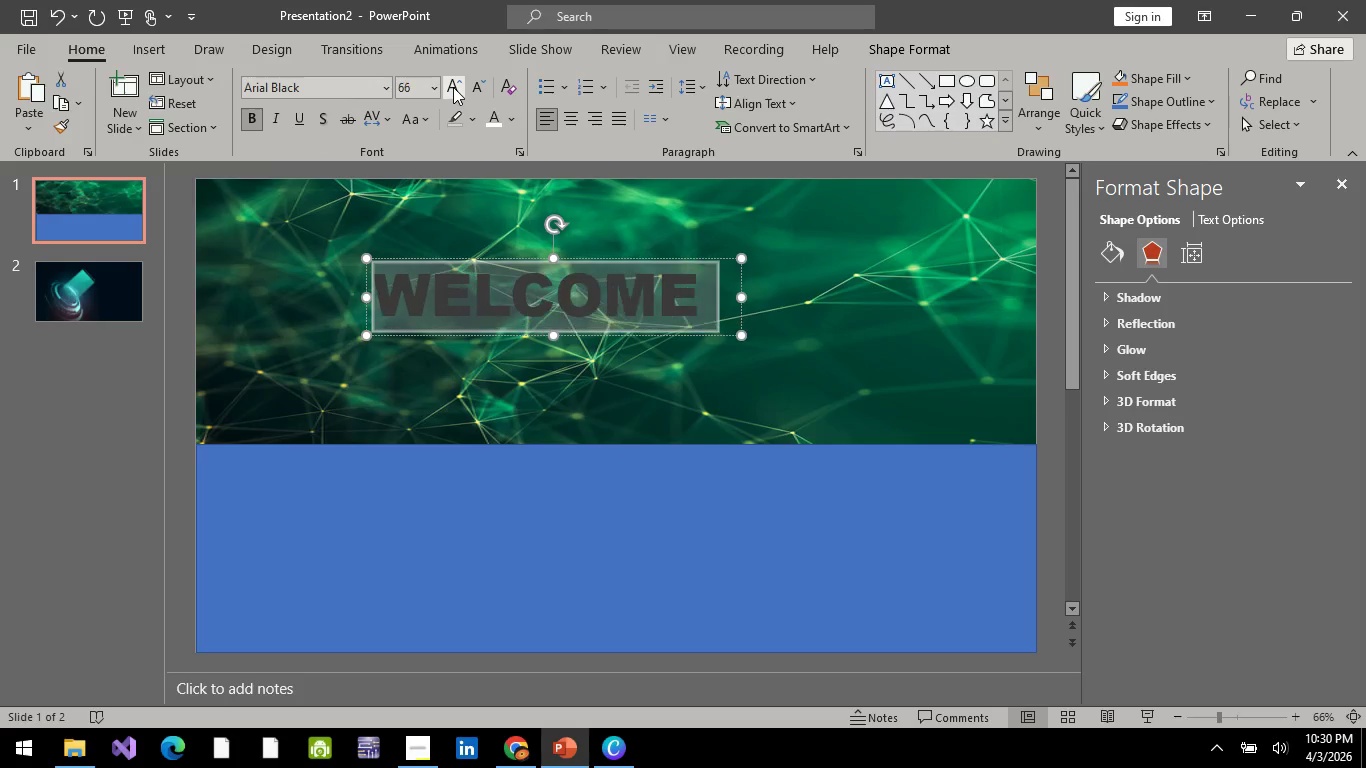 
triple_click([453, 87])
 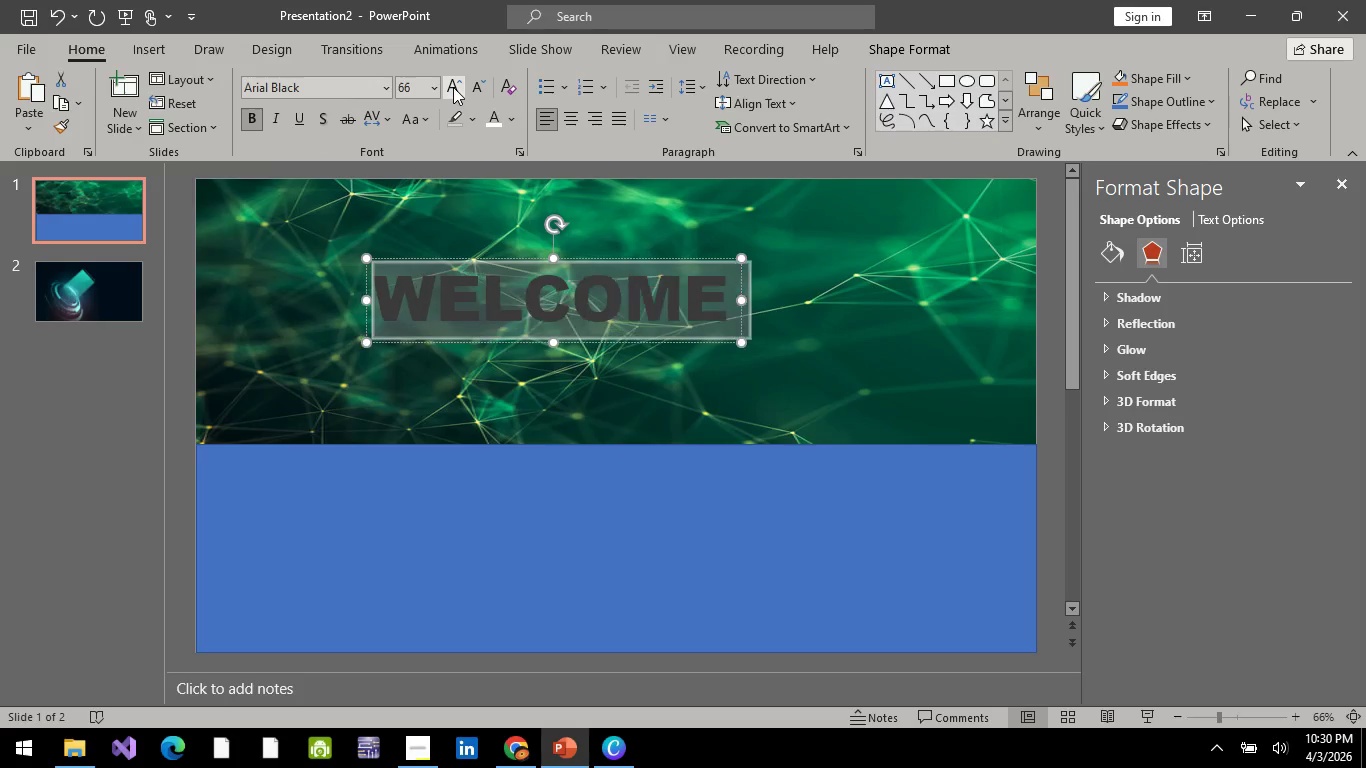 
triple_click([453, 87])
 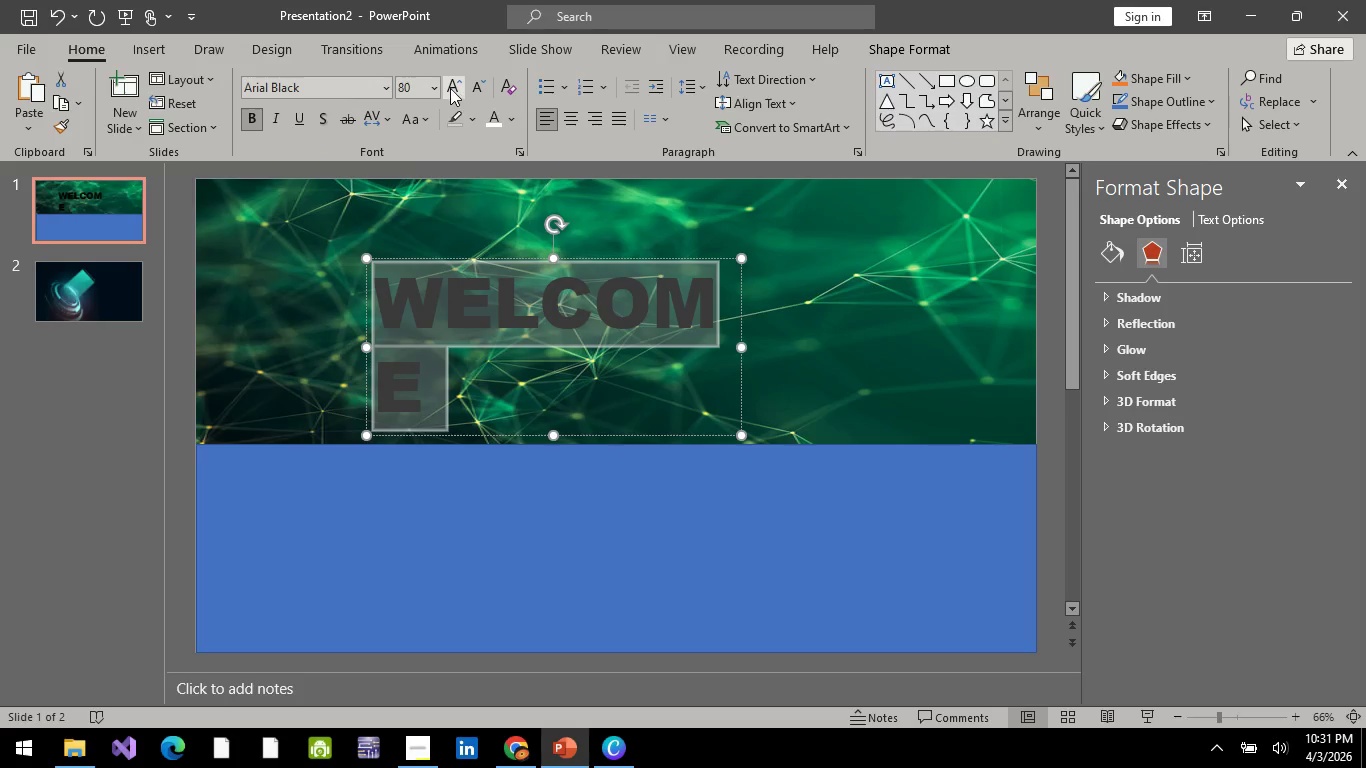 
left_click([449, 88])
 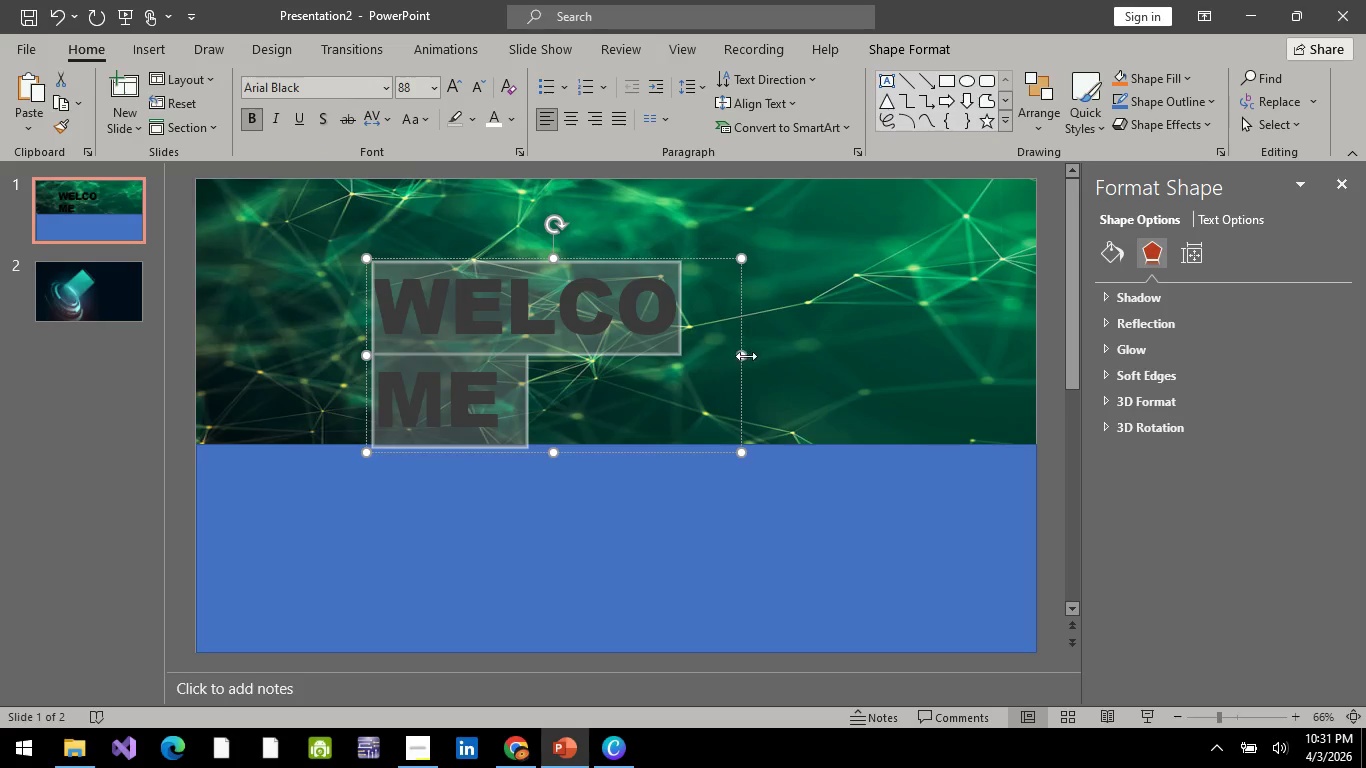 
left_click_drag(start_coordinate=[746, 356], to_coordinate=[880, 343])
 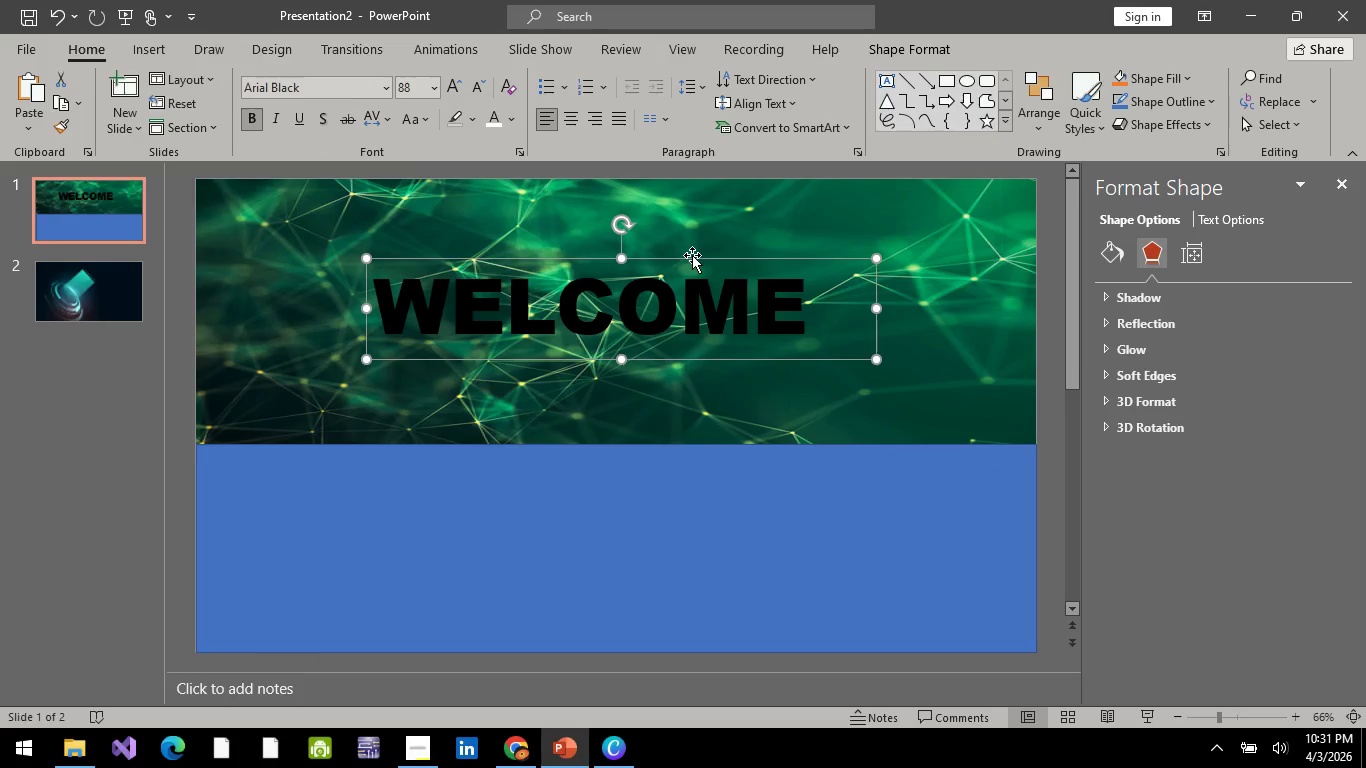 
left_click_drag(start_coordinate=[692, 255], to_coordinate=[717, 507])
 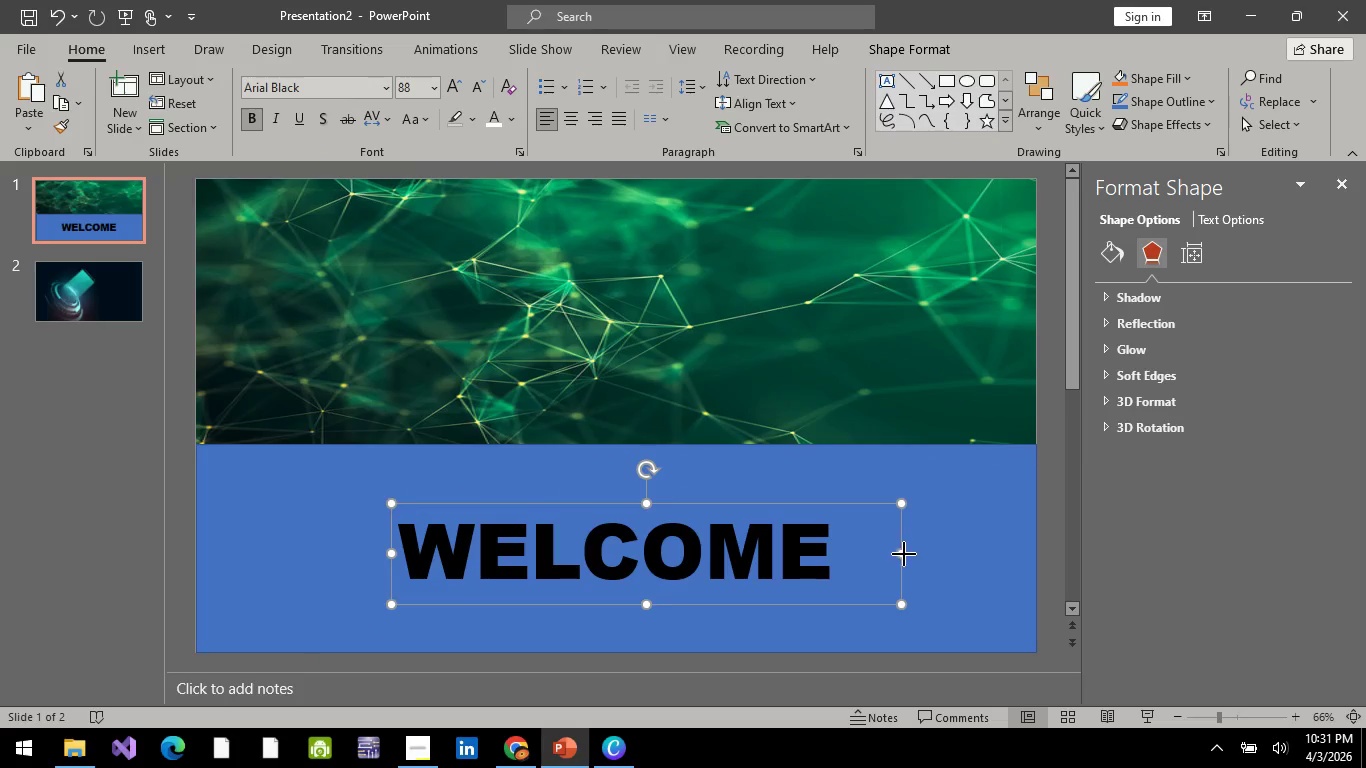 
left_click_drag(start_coordinate=[904, 554], to_coordinate=[837, 561])
 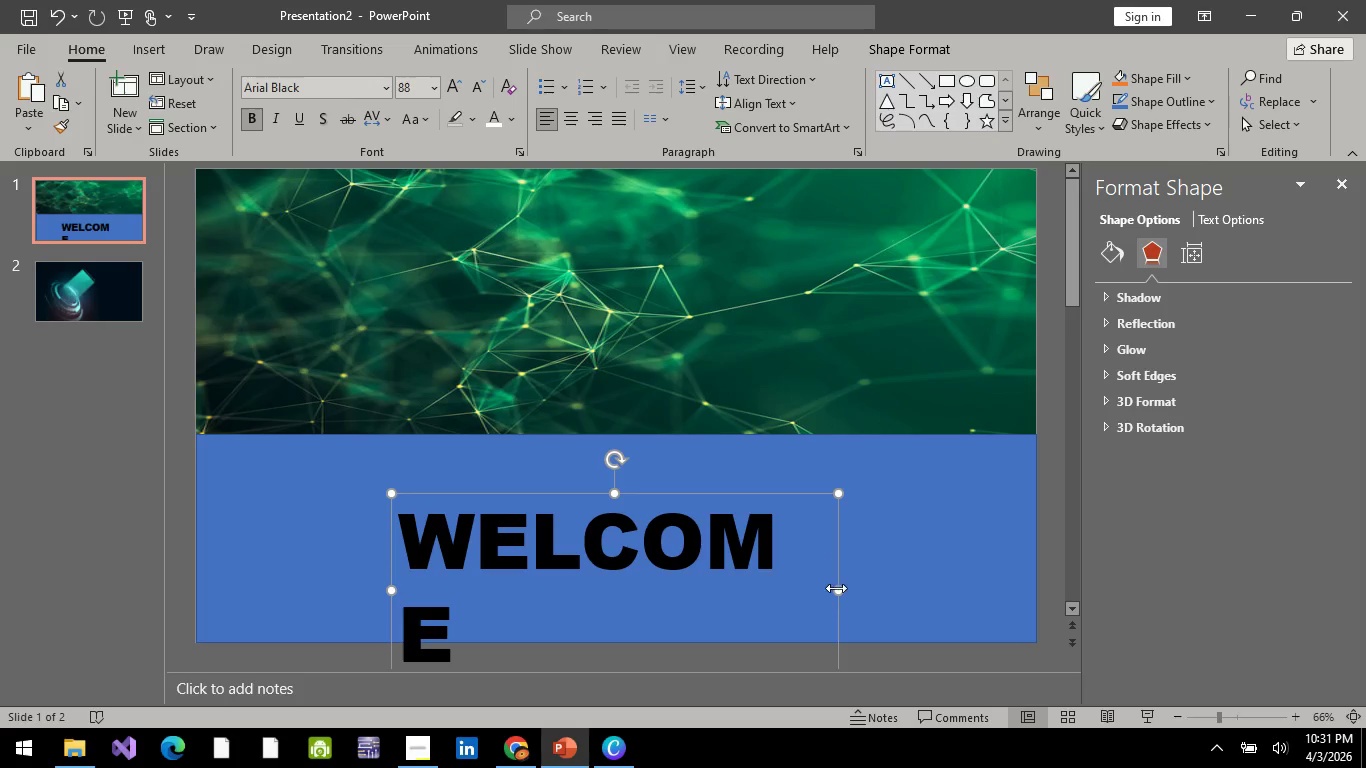 
left_click_drag(start_coordinate=[836, 588], to_coordinate=[865, 583])
 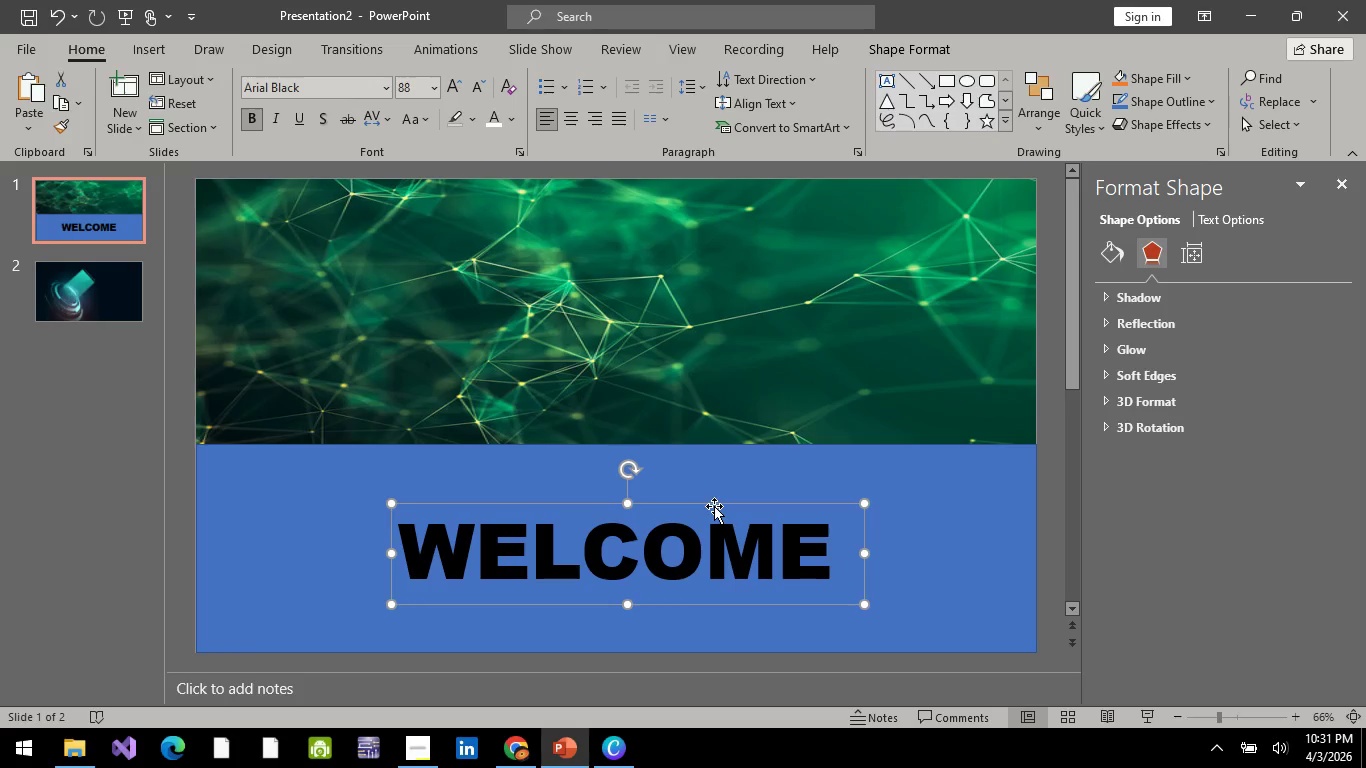 
left_click_drag(start_coordinate=[714, 506], to_coordinate=[572, 330])
 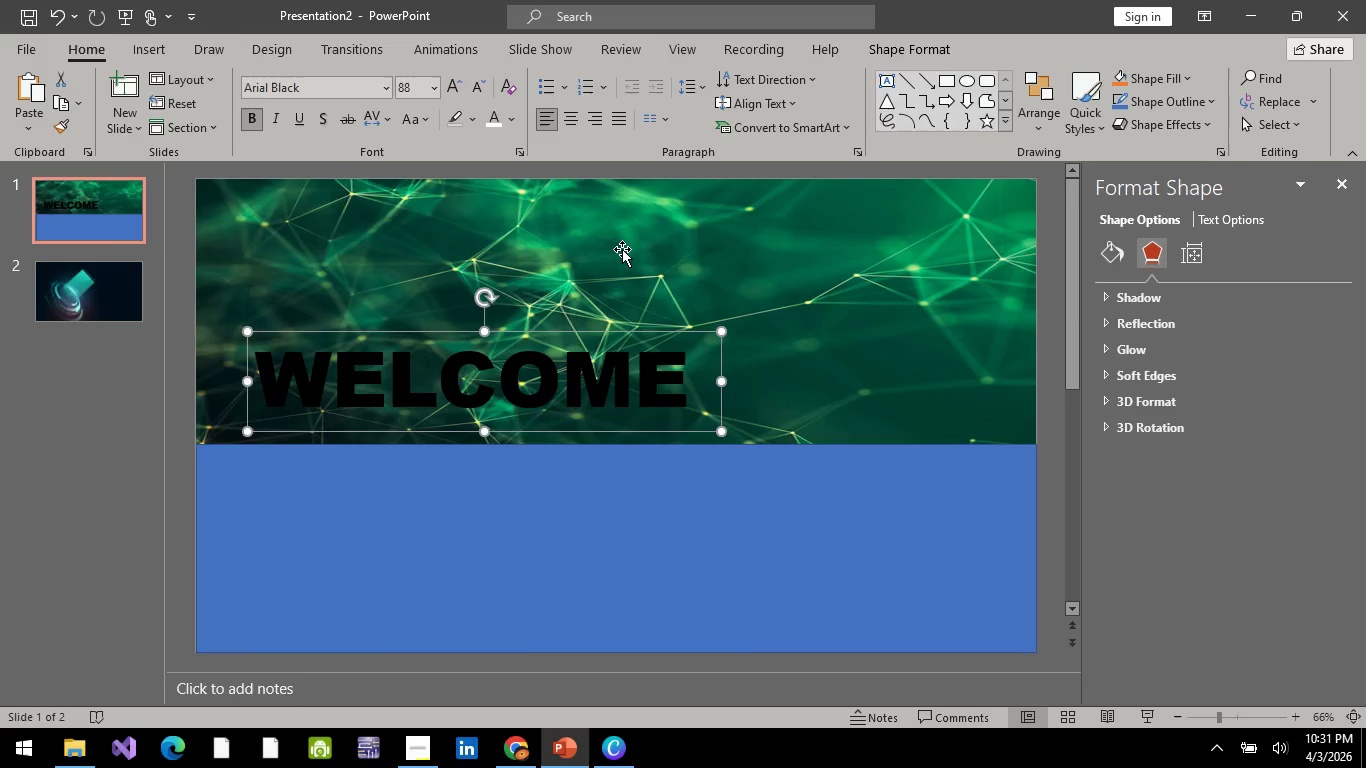 
left_click([624, 248])
 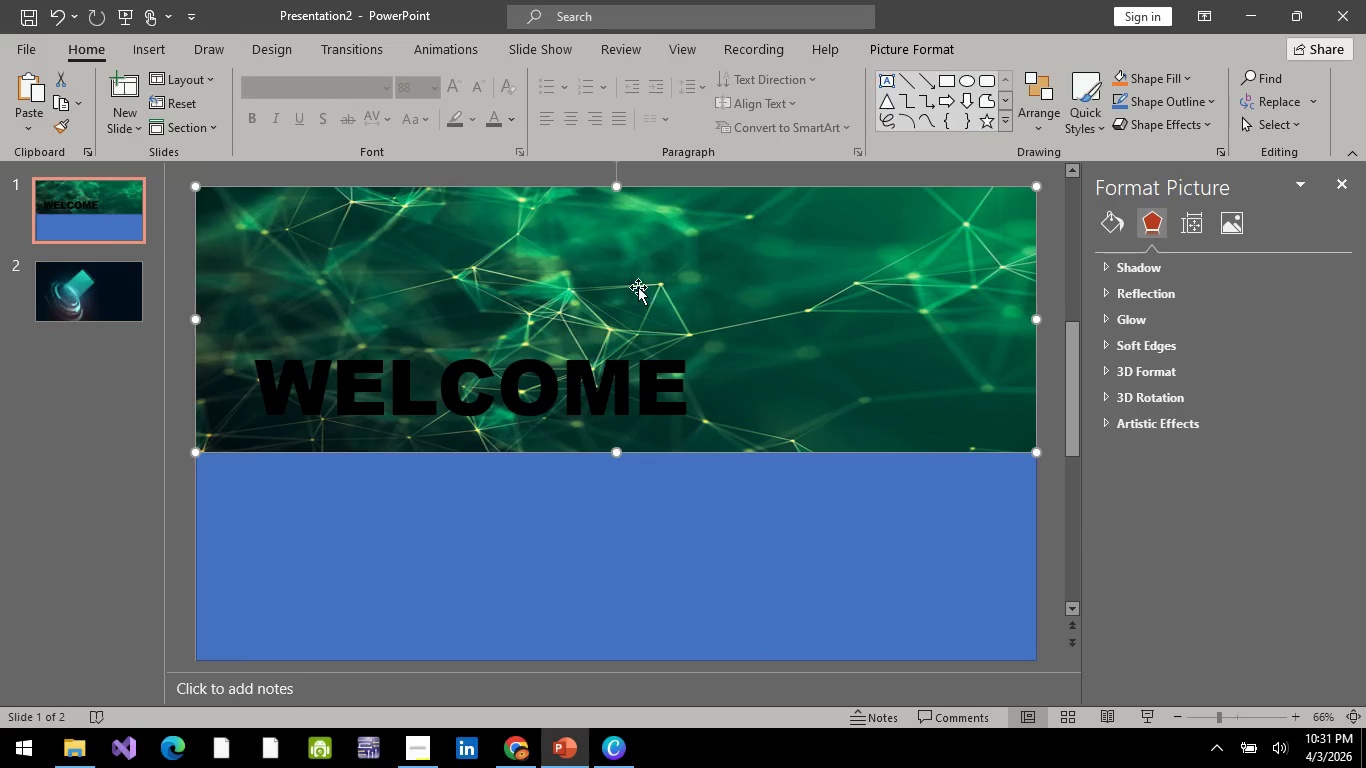 
hold_key(key=ControlLeft, duration=0.89)
left_click([556, 365])
 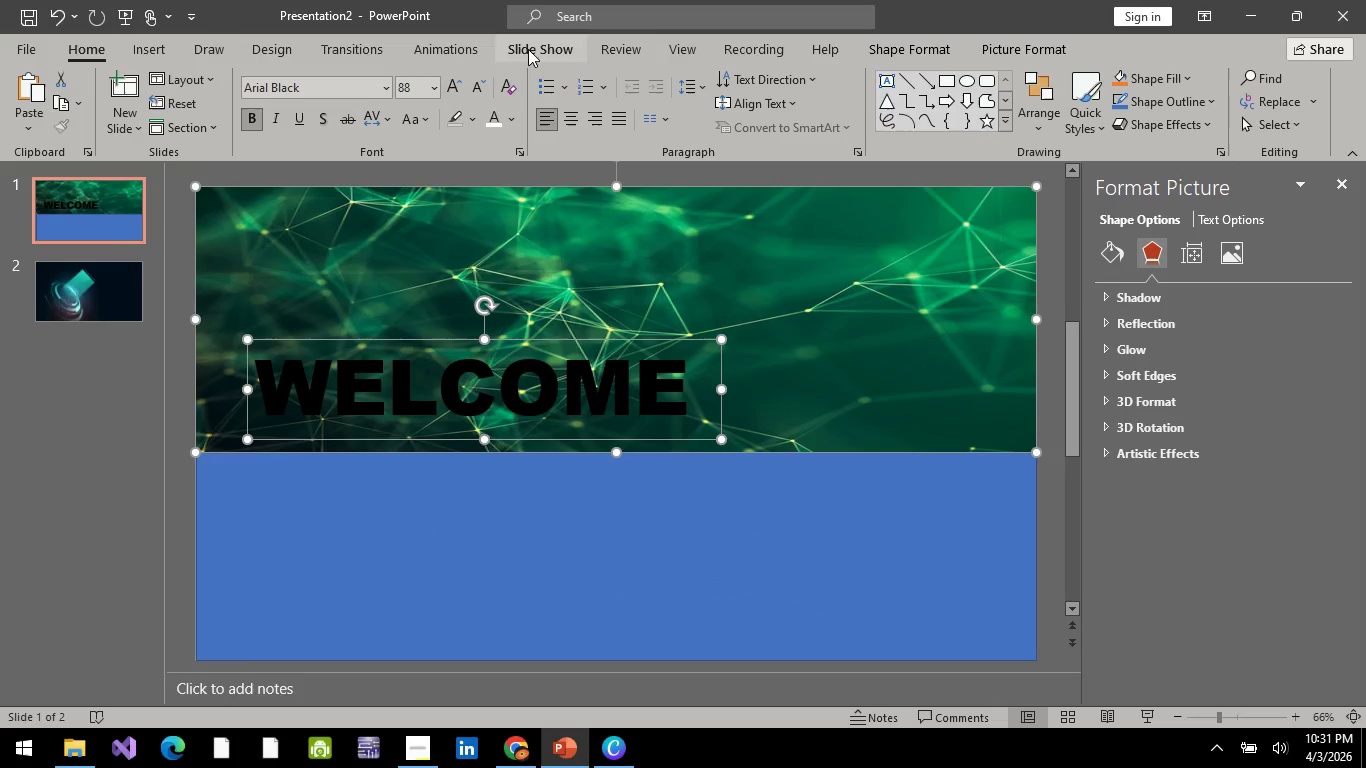 
left_click([686, 43])
 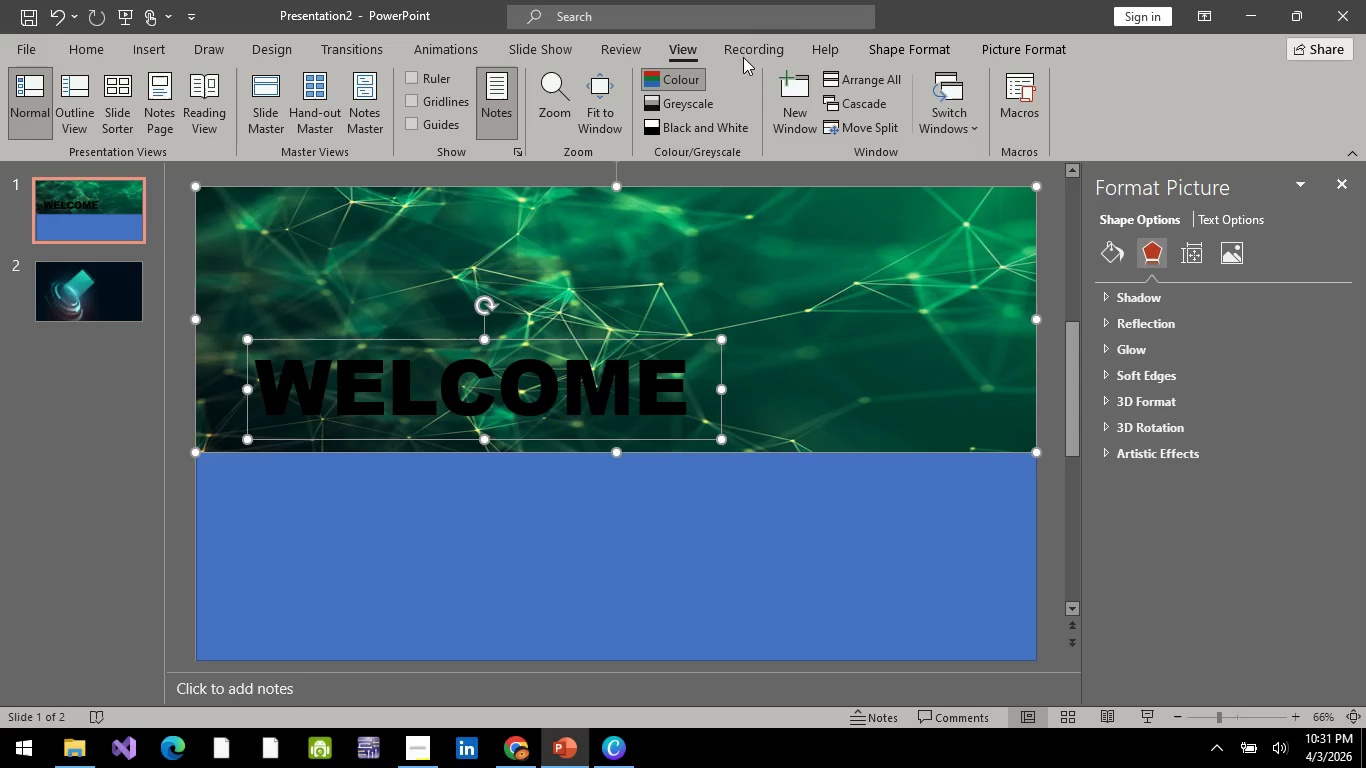 
left_click([755, 48])
 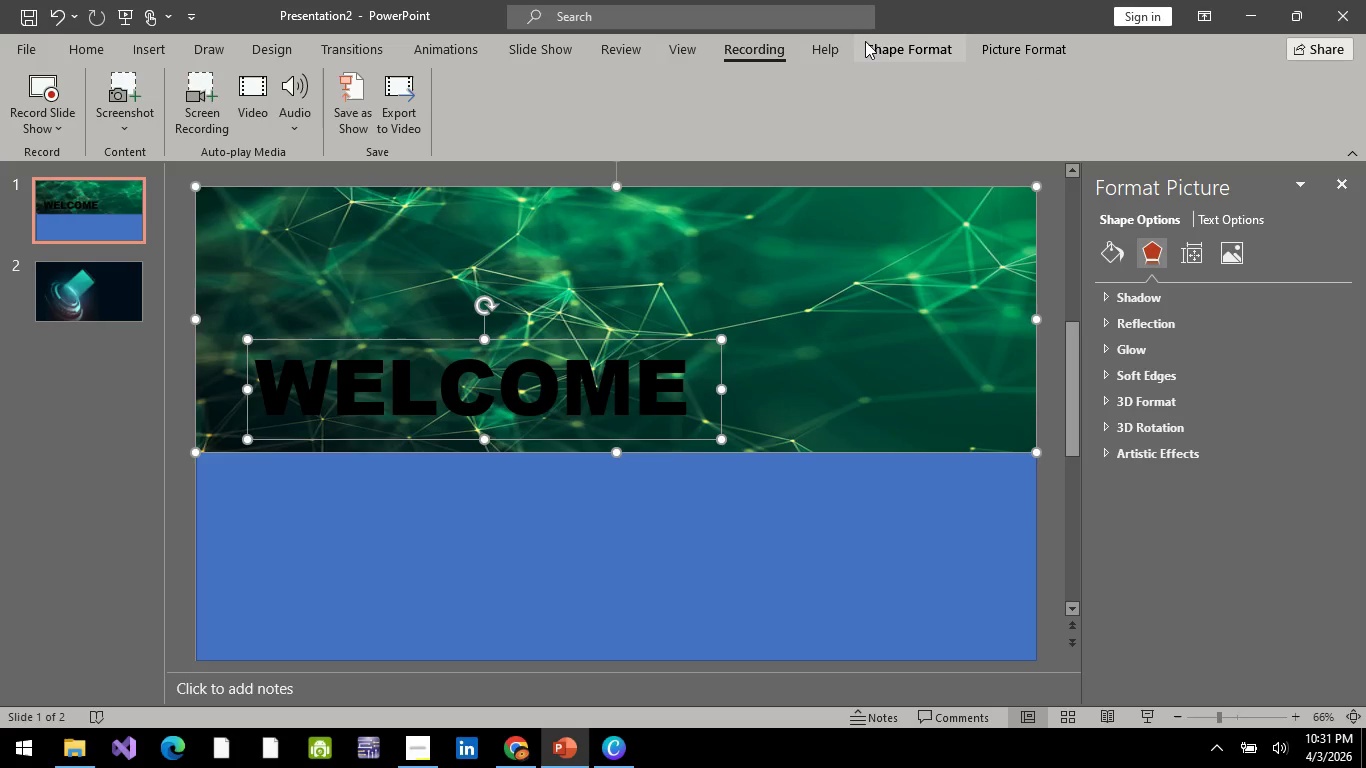 
left_click_drag(start_coordinate=[883, 45], to_coordinate=[195, 127])
 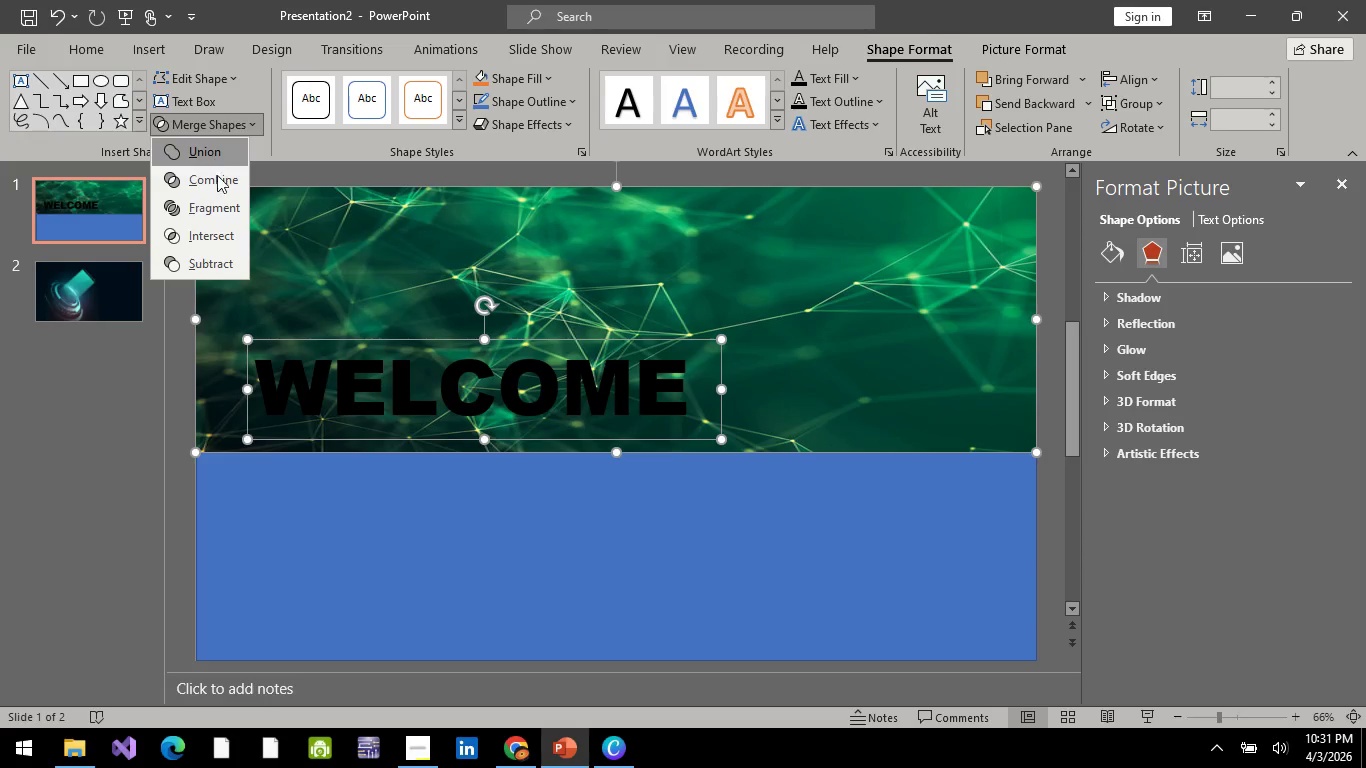 
left_click([195, 127])
 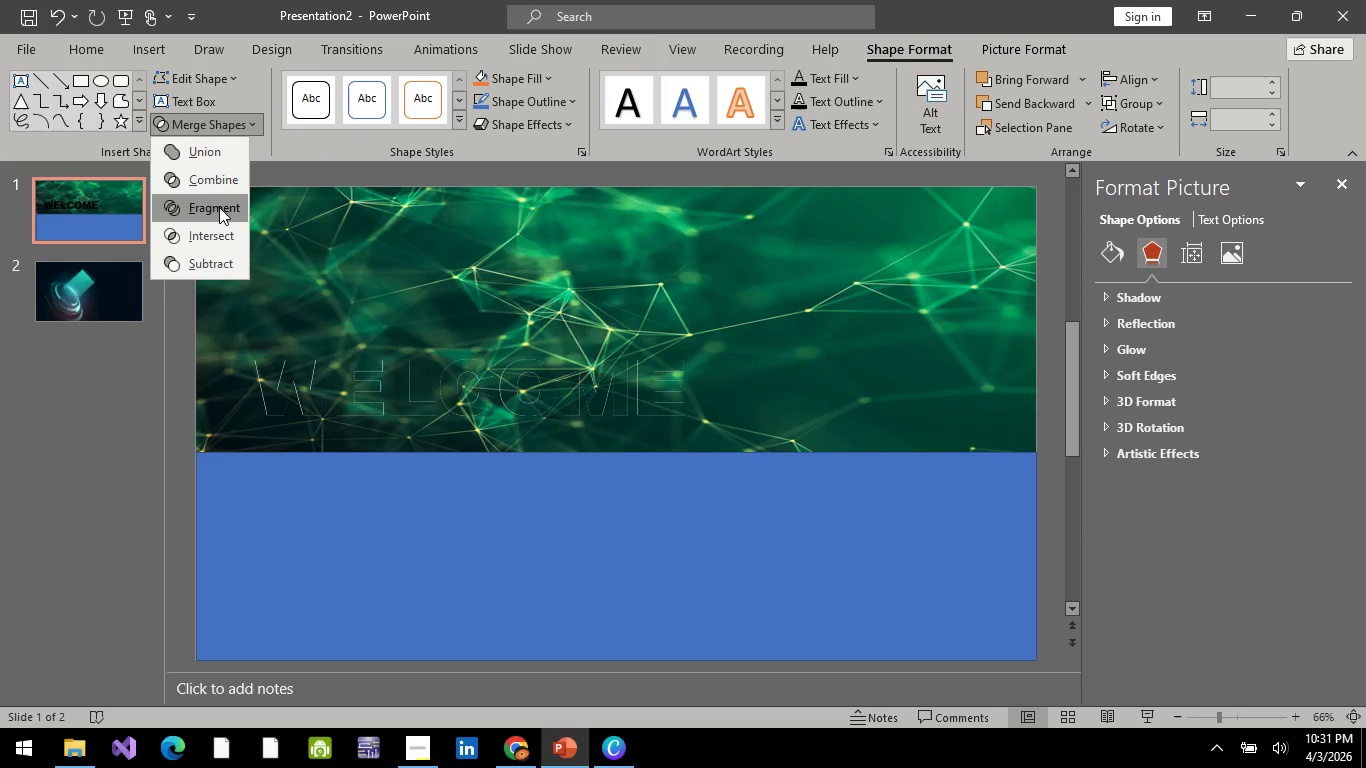 
mouse_move([216, 230])
 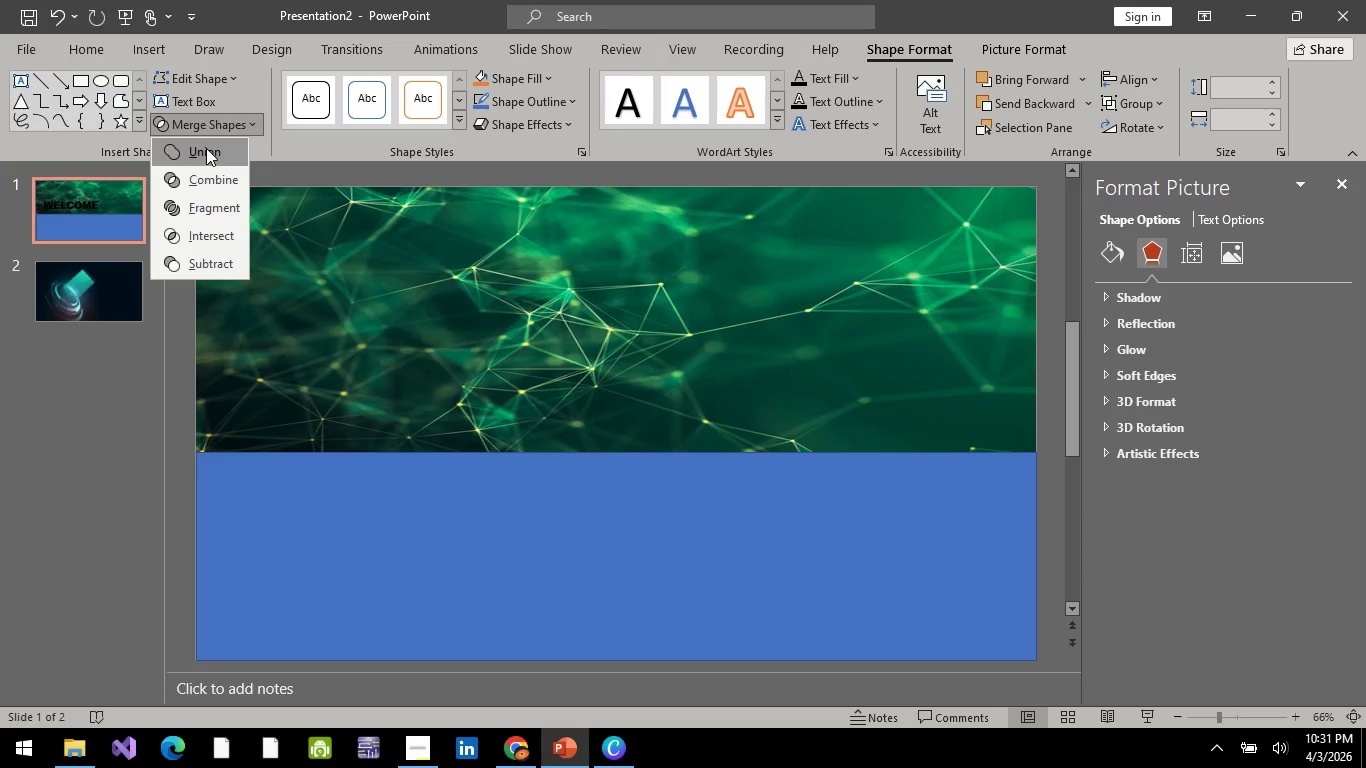 
wait(25.79)
 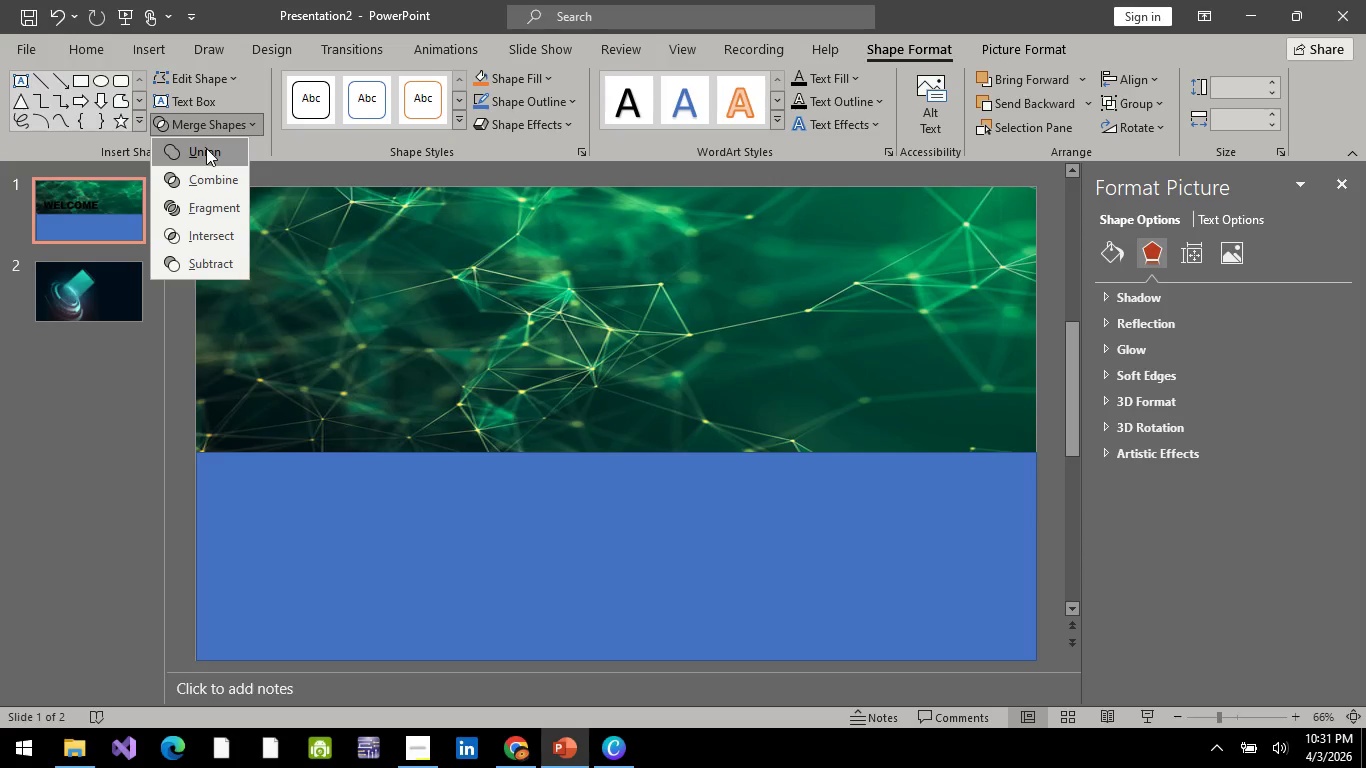 
left_click([206, 245])
 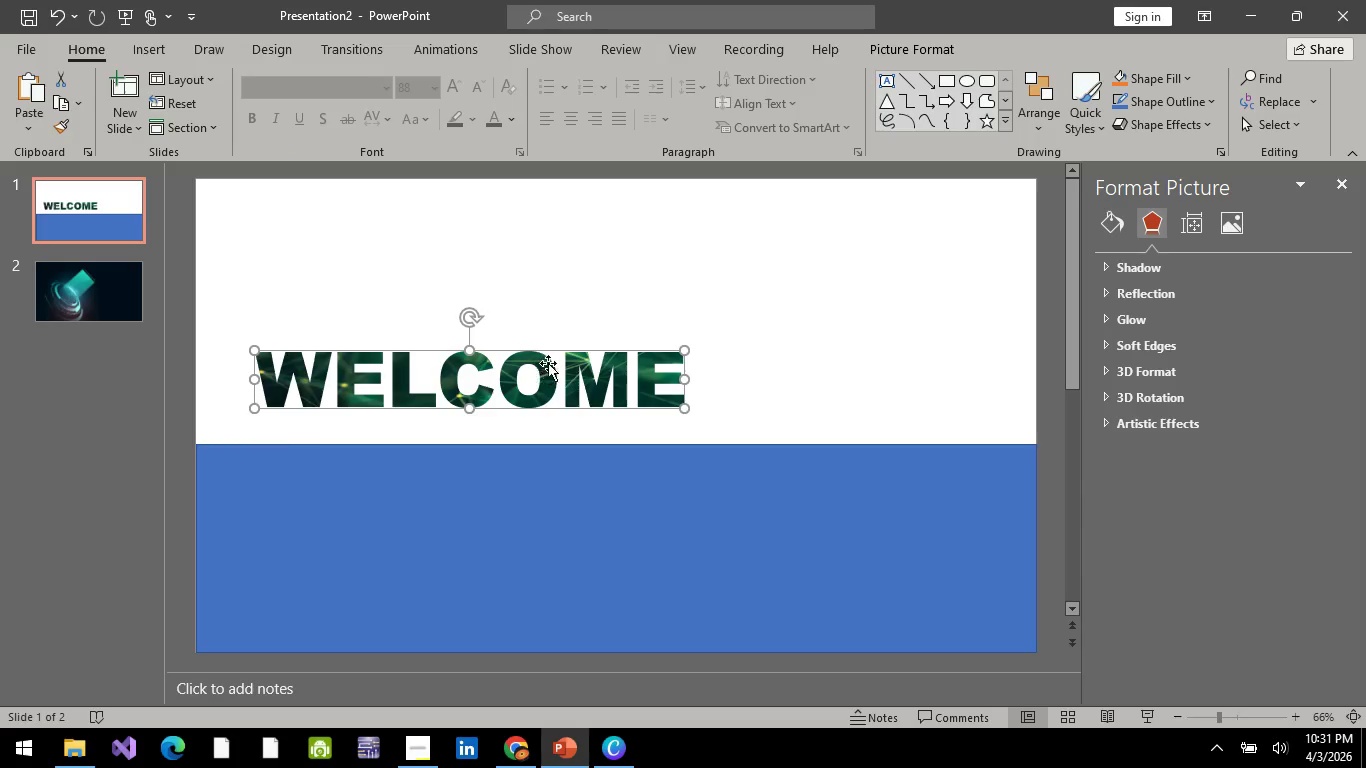 
left_click_drag(start_coordinate=[529, 400], to_coordinate=[567, 285])
 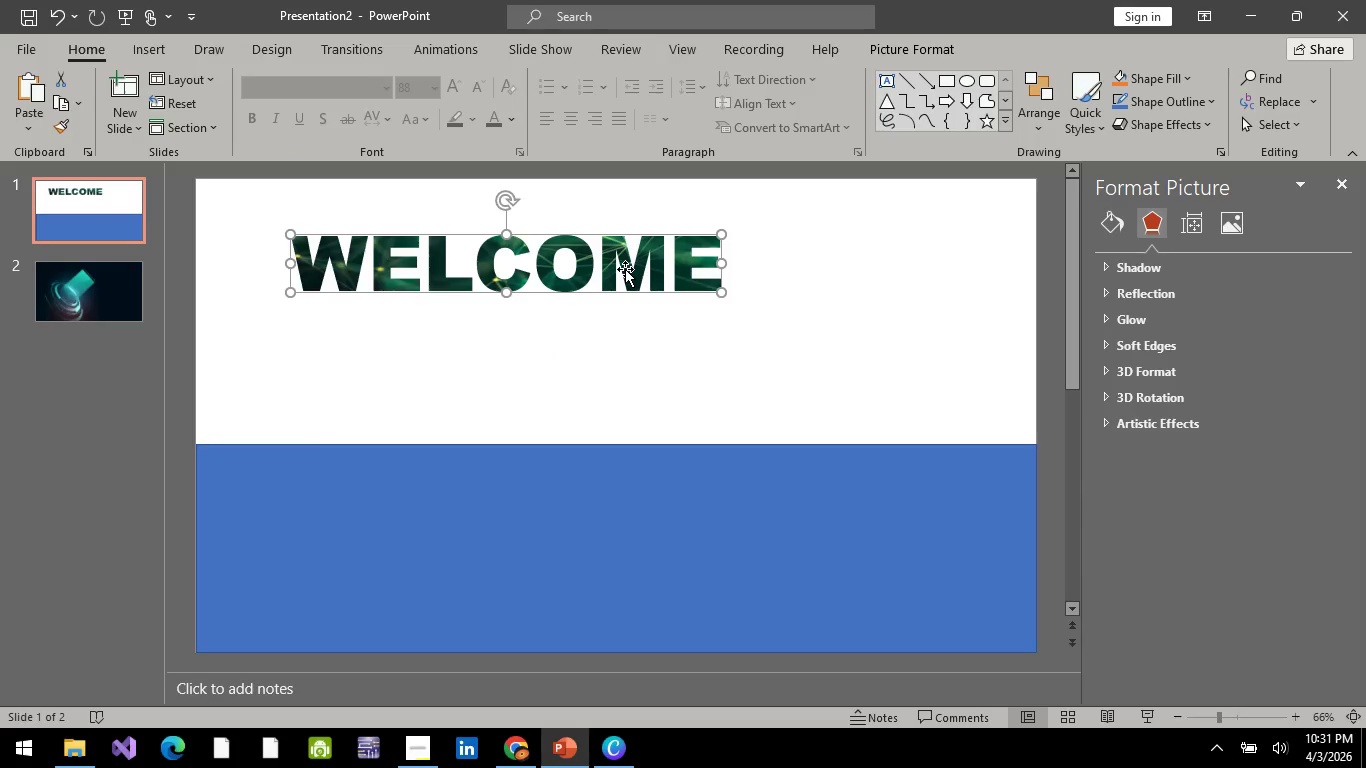 
left_click_drag(start_coordinate=[625, 269], to_coordinate=[615, 335])
 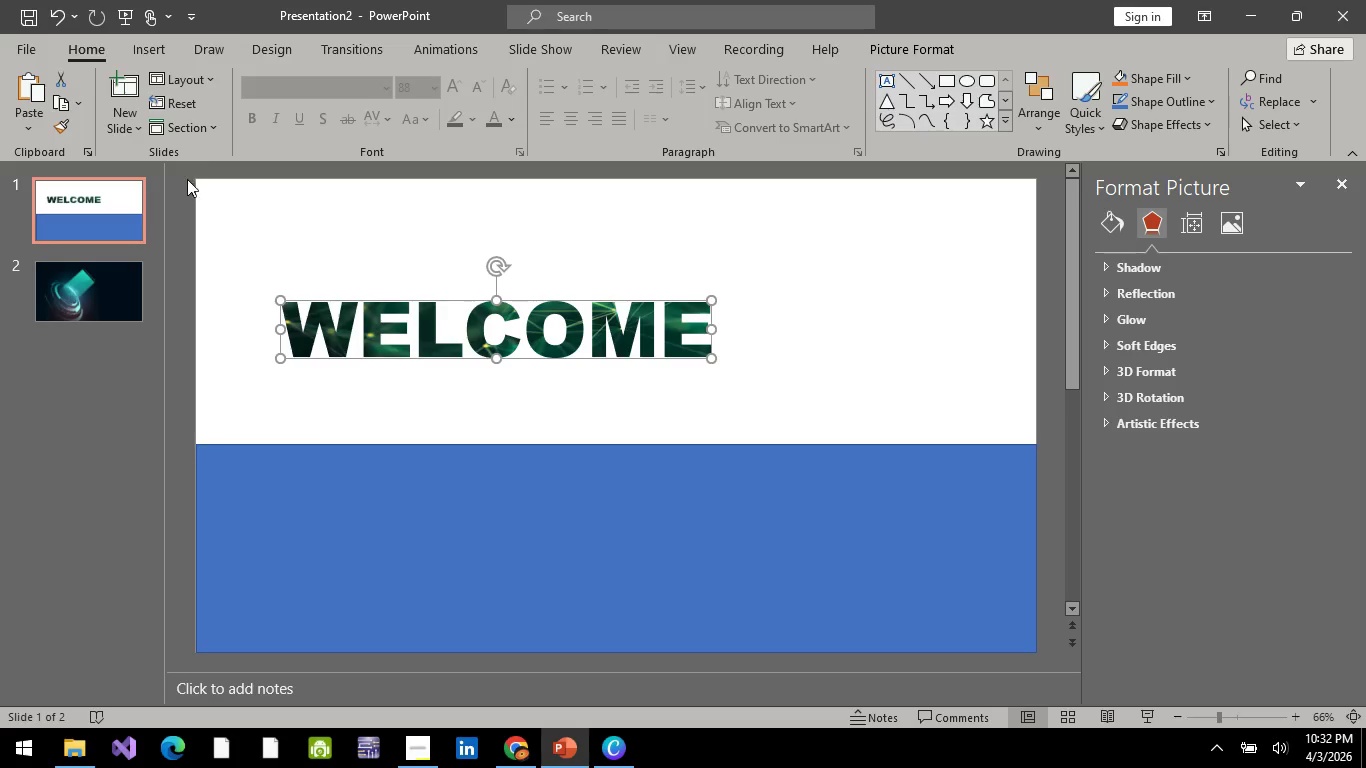 
key(Control+C)
 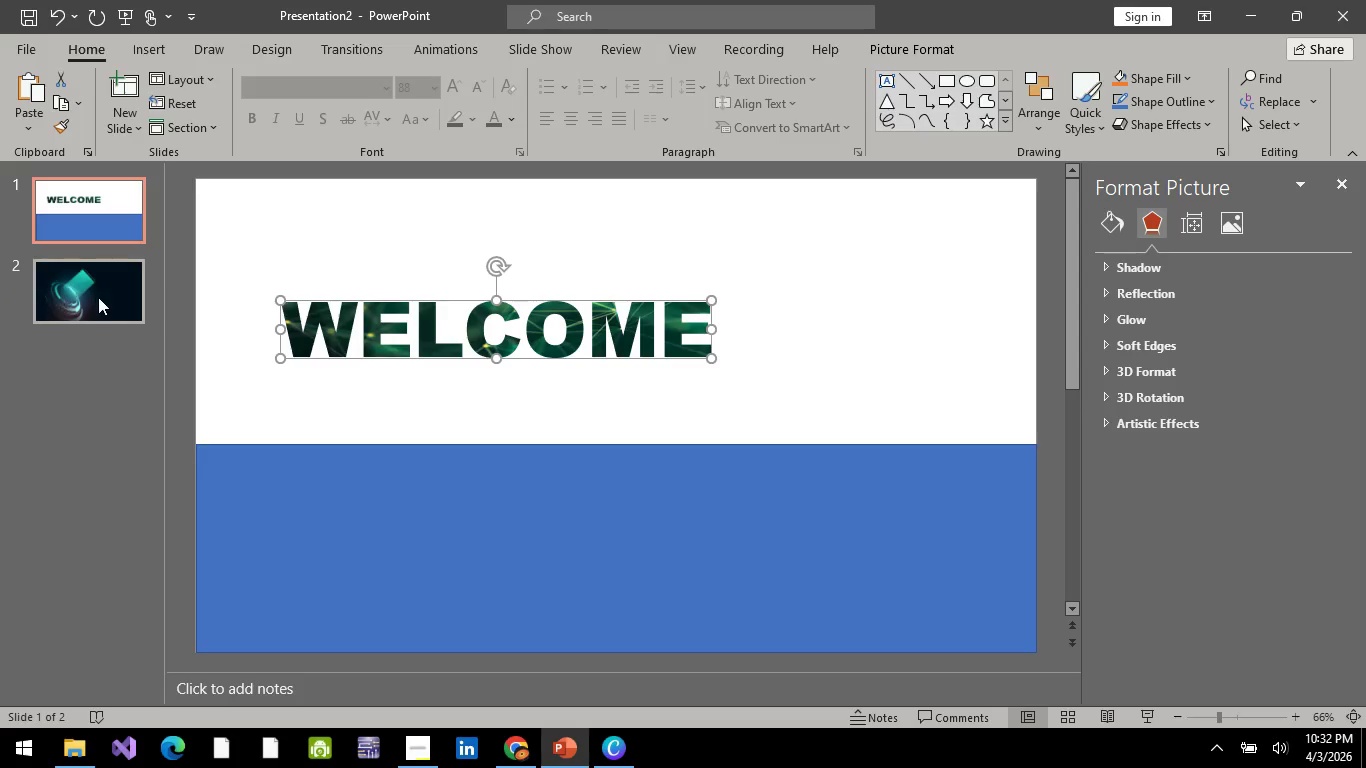 
left_click([98, 297])
 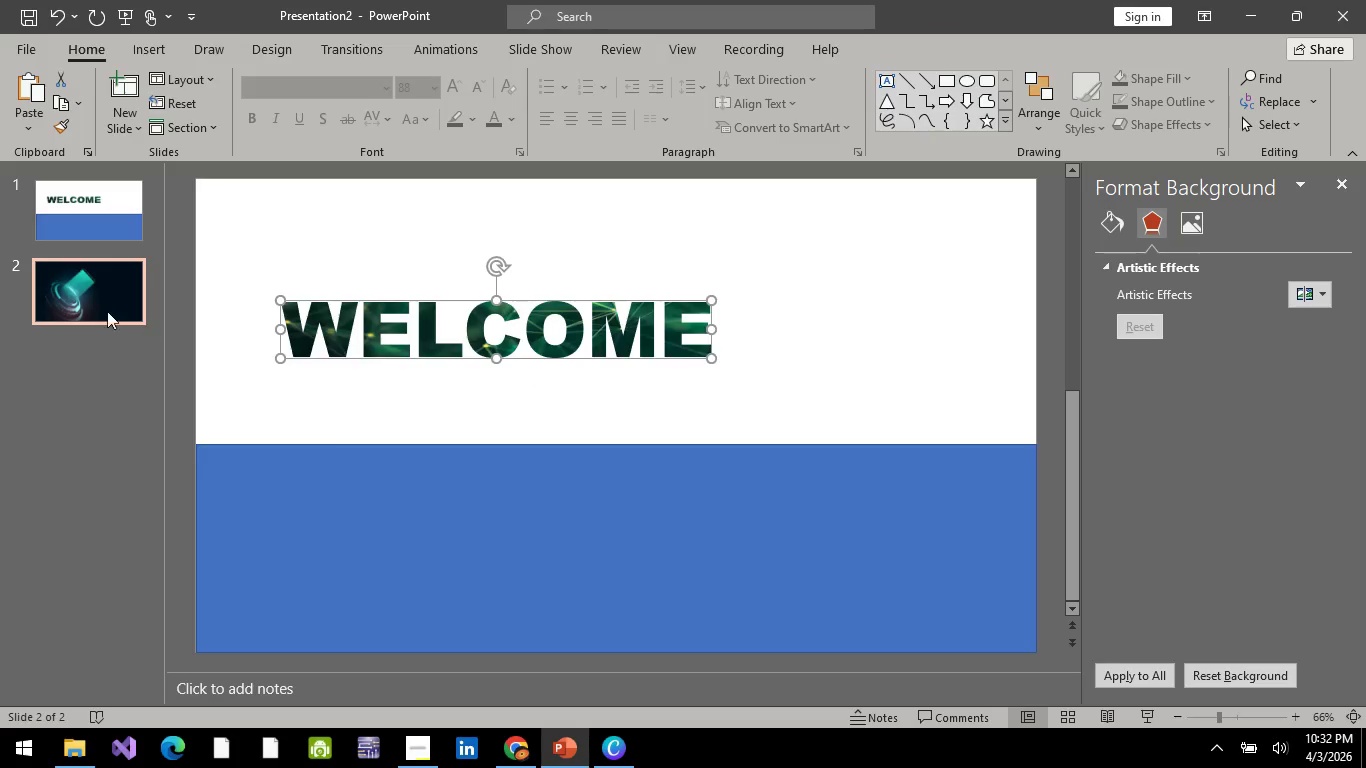 
left_click([107, 311])
 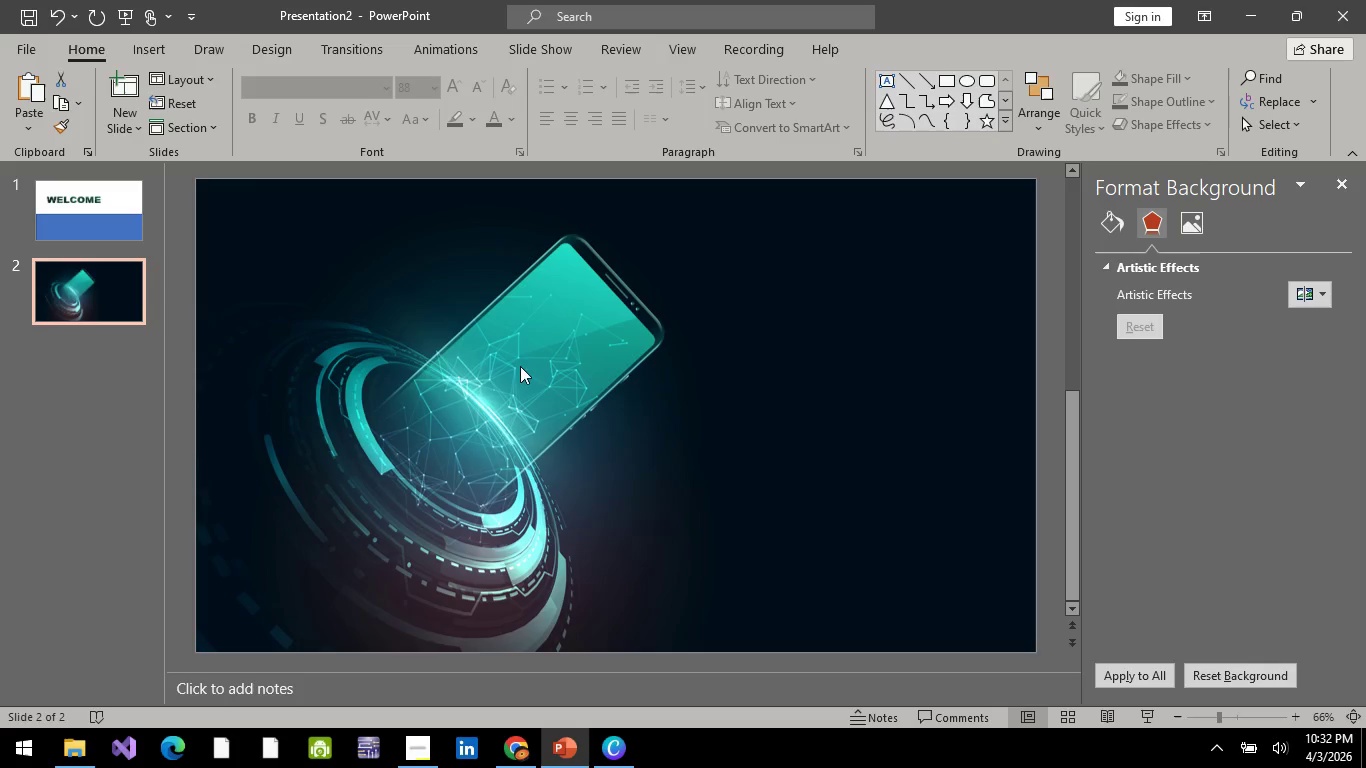 
key(Control+V)
 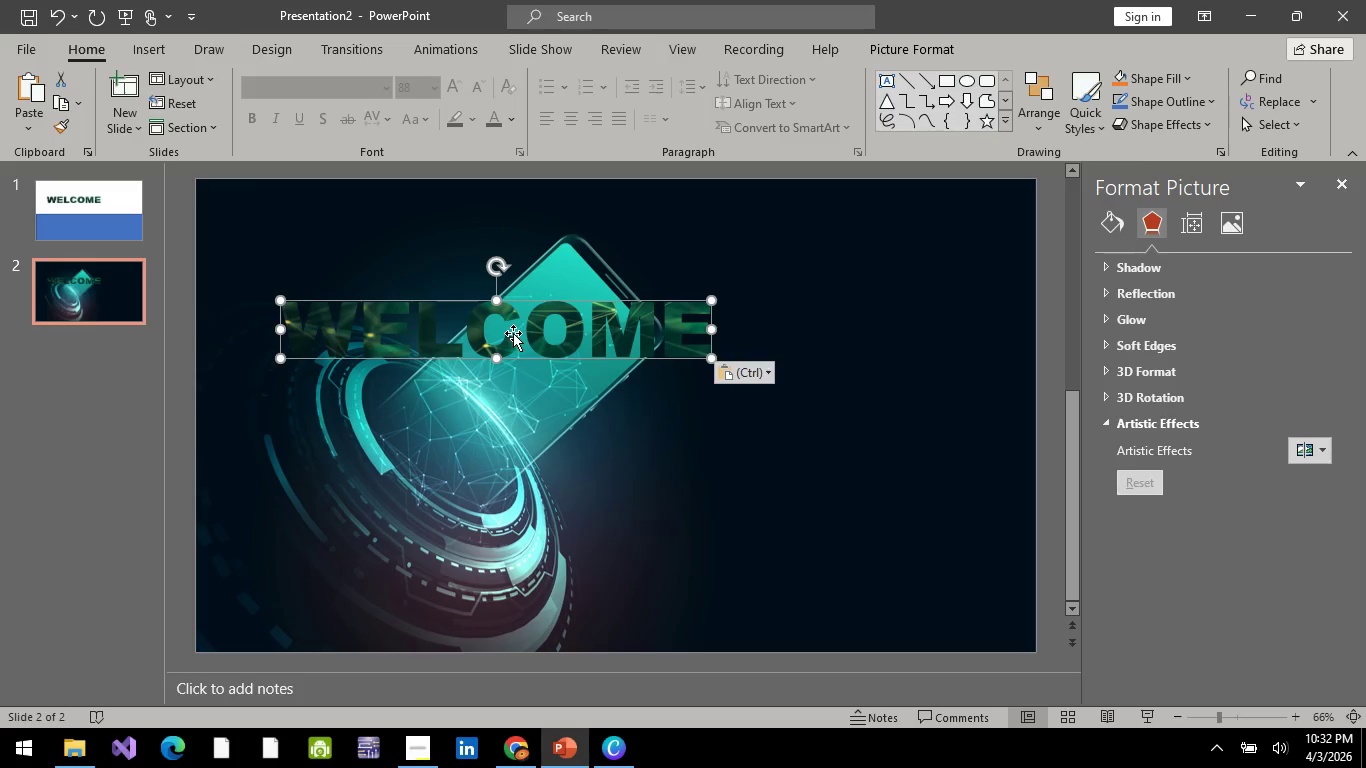 
left_click_drag(start_coordinate=[513, 333], to_coordinate=[622, 447])
 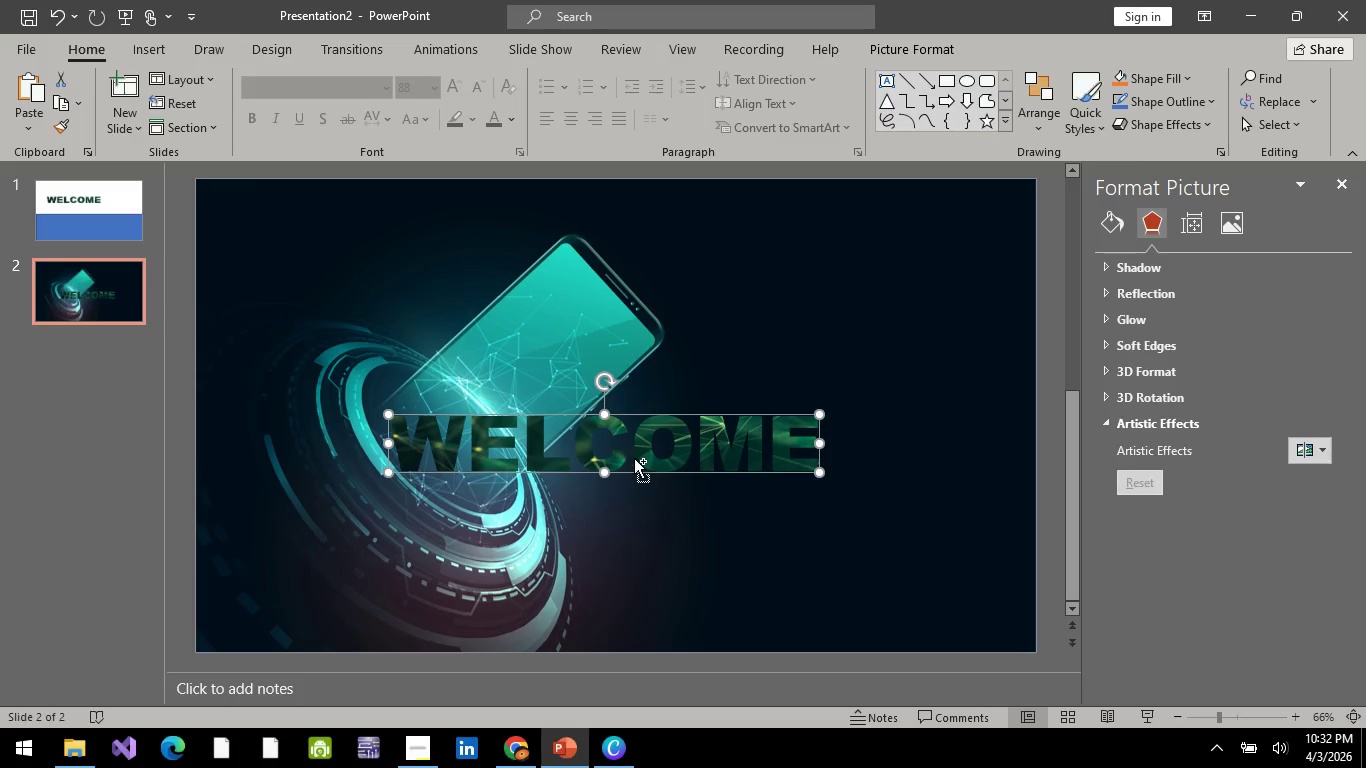 
key(Control+Z)
 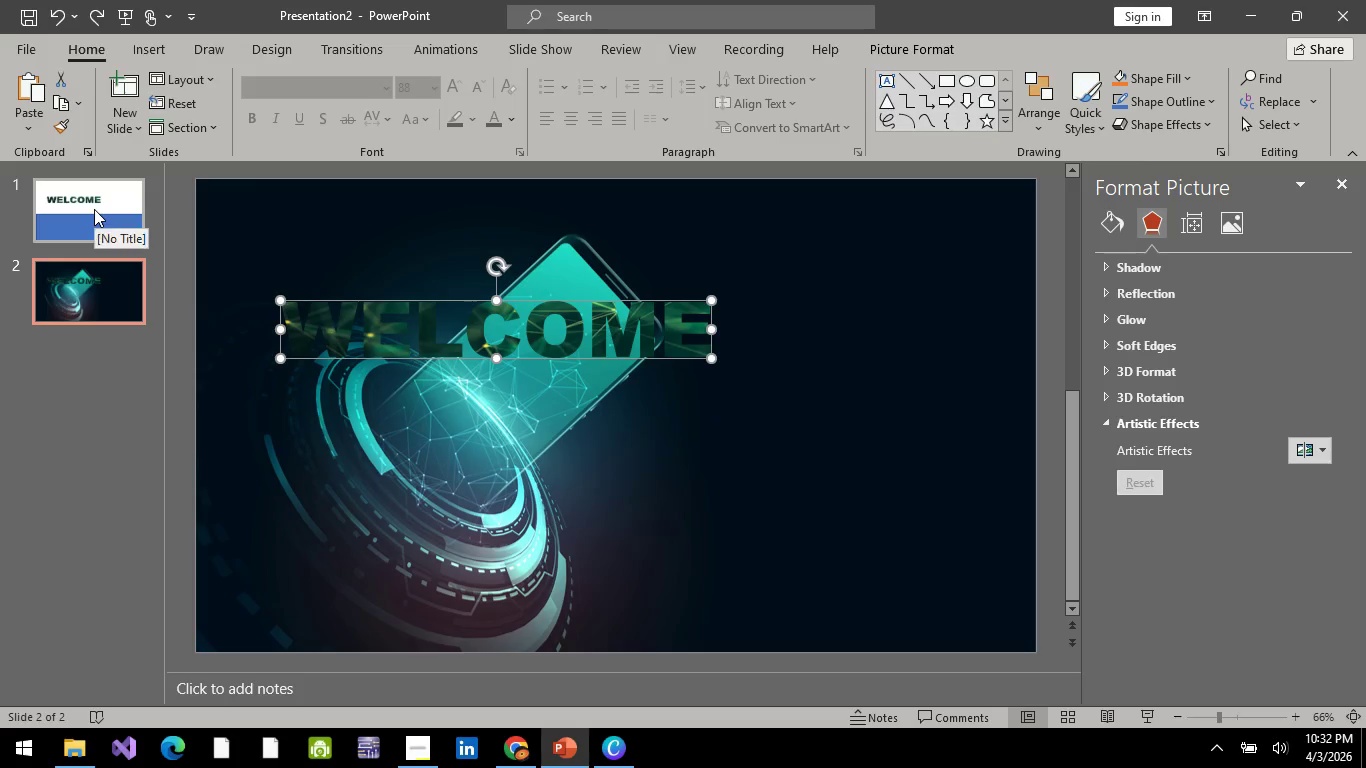 
hold_key(key=ControlLeft, duration=1.88)
 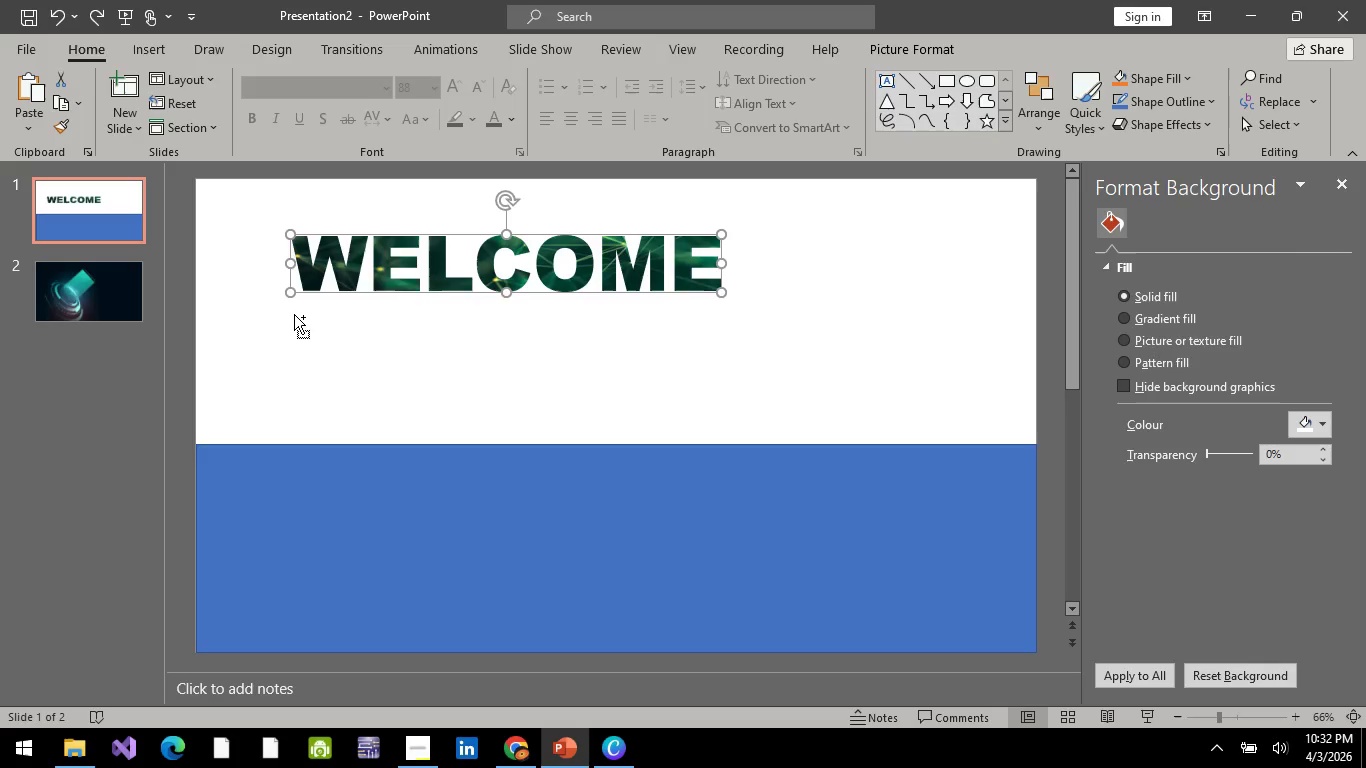 
hold_key(key=Z, duration=1.73)
 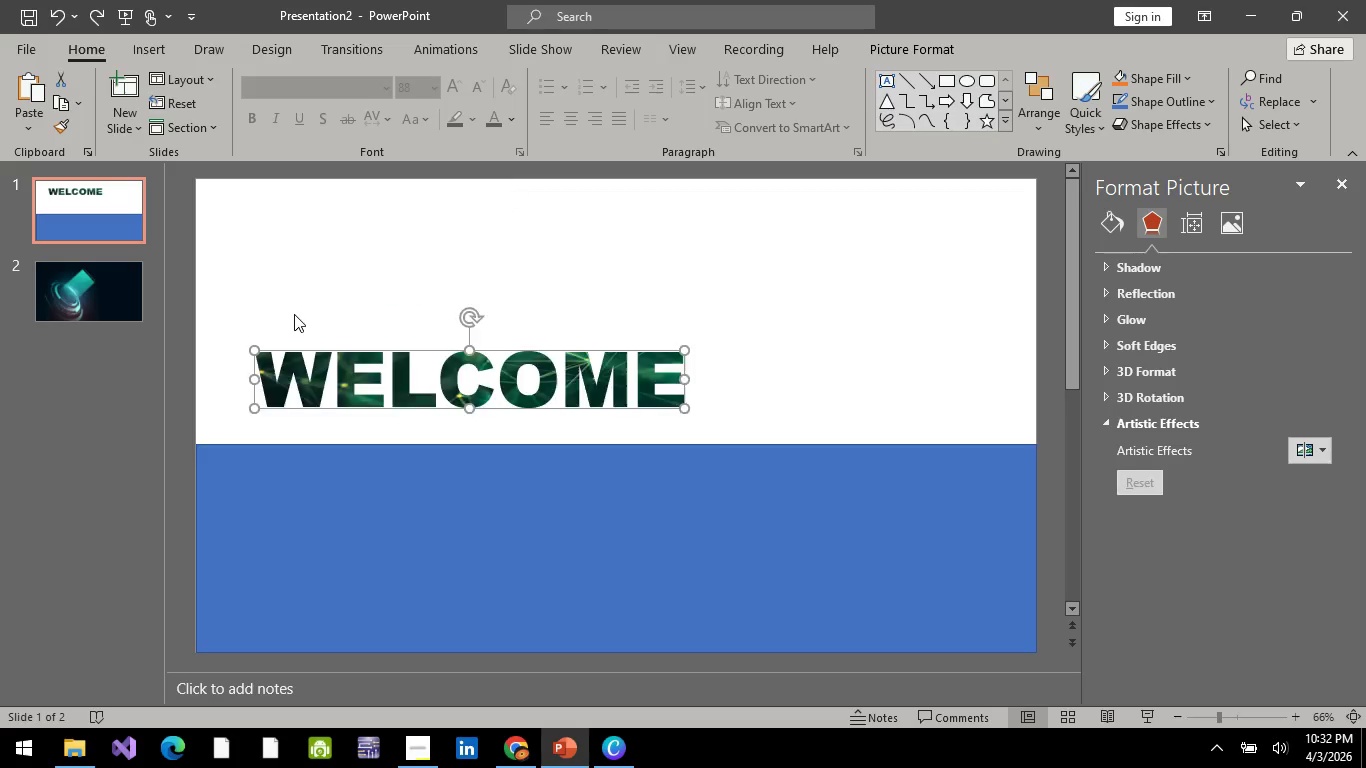 
left_click([94, 209])
 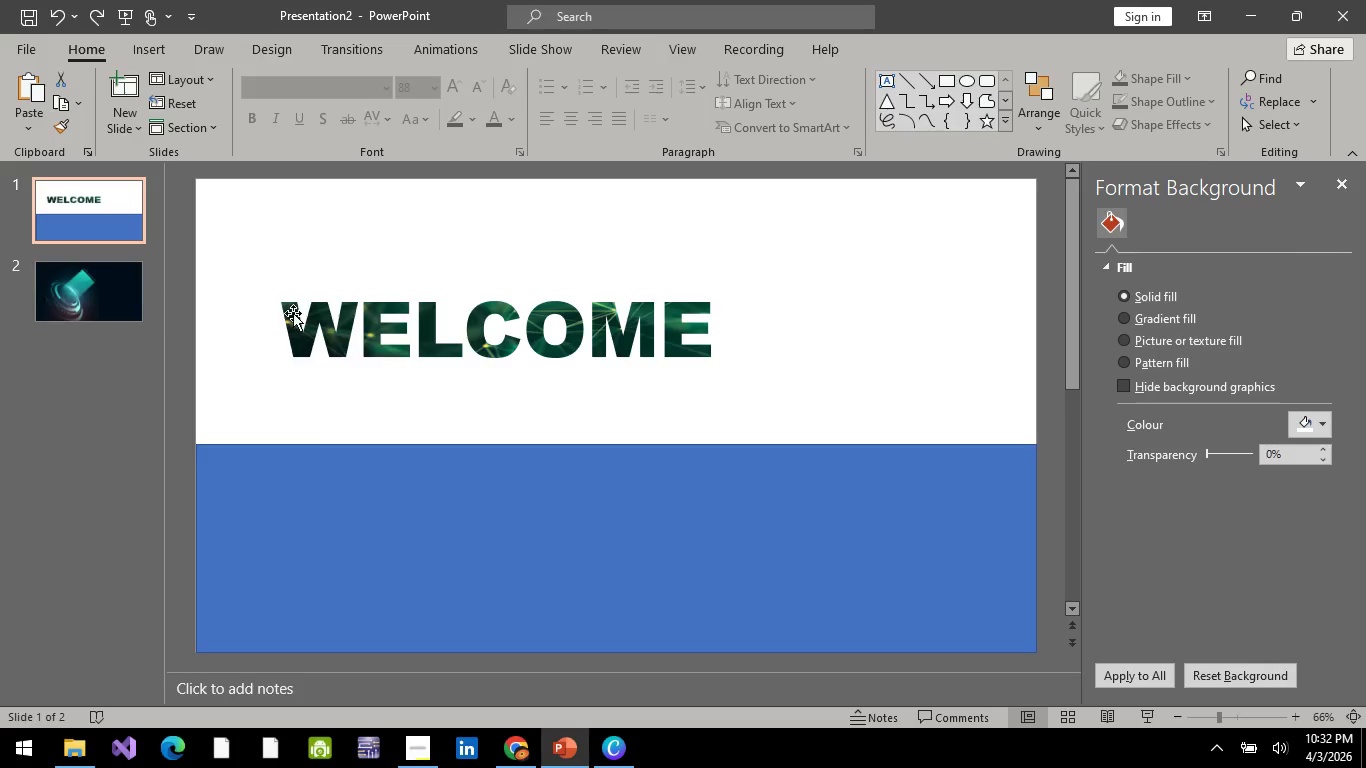 
key(Control+Z)
 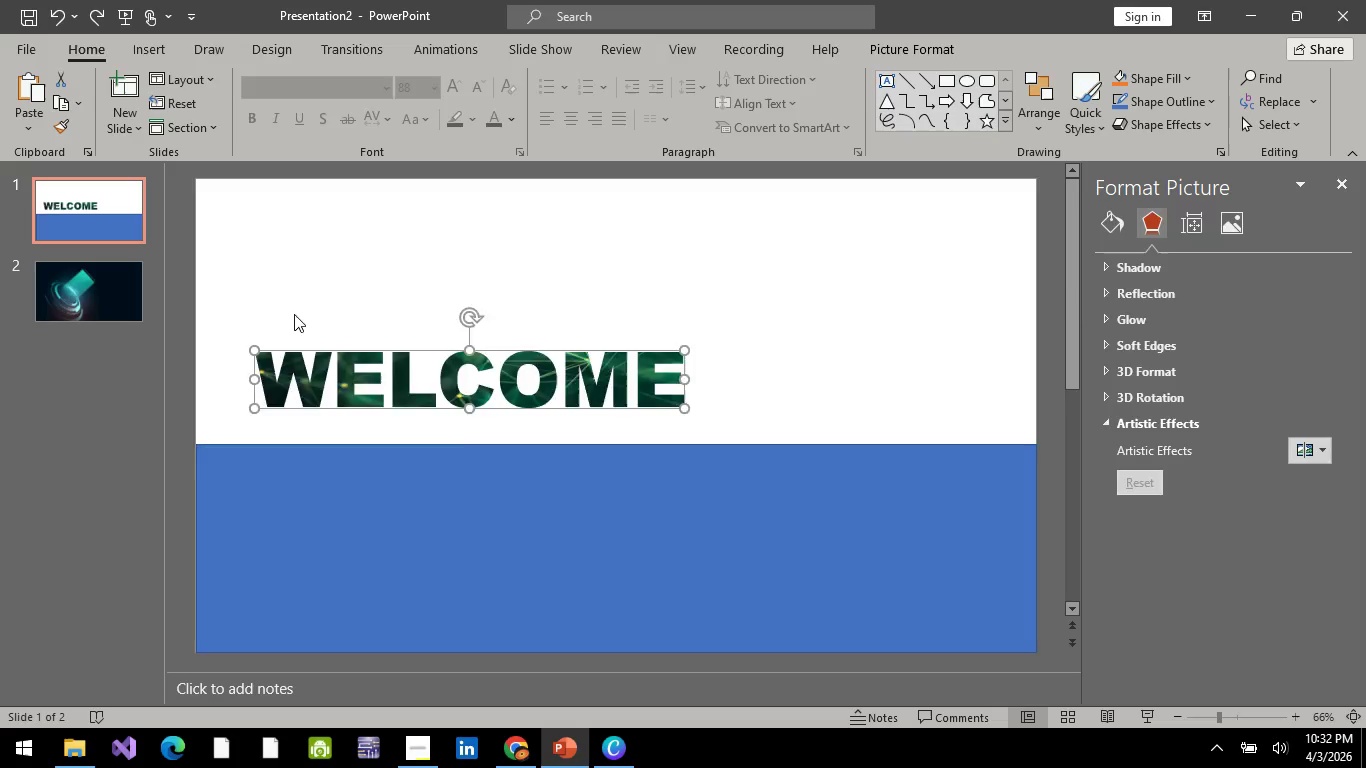 
key(Control+Z)
 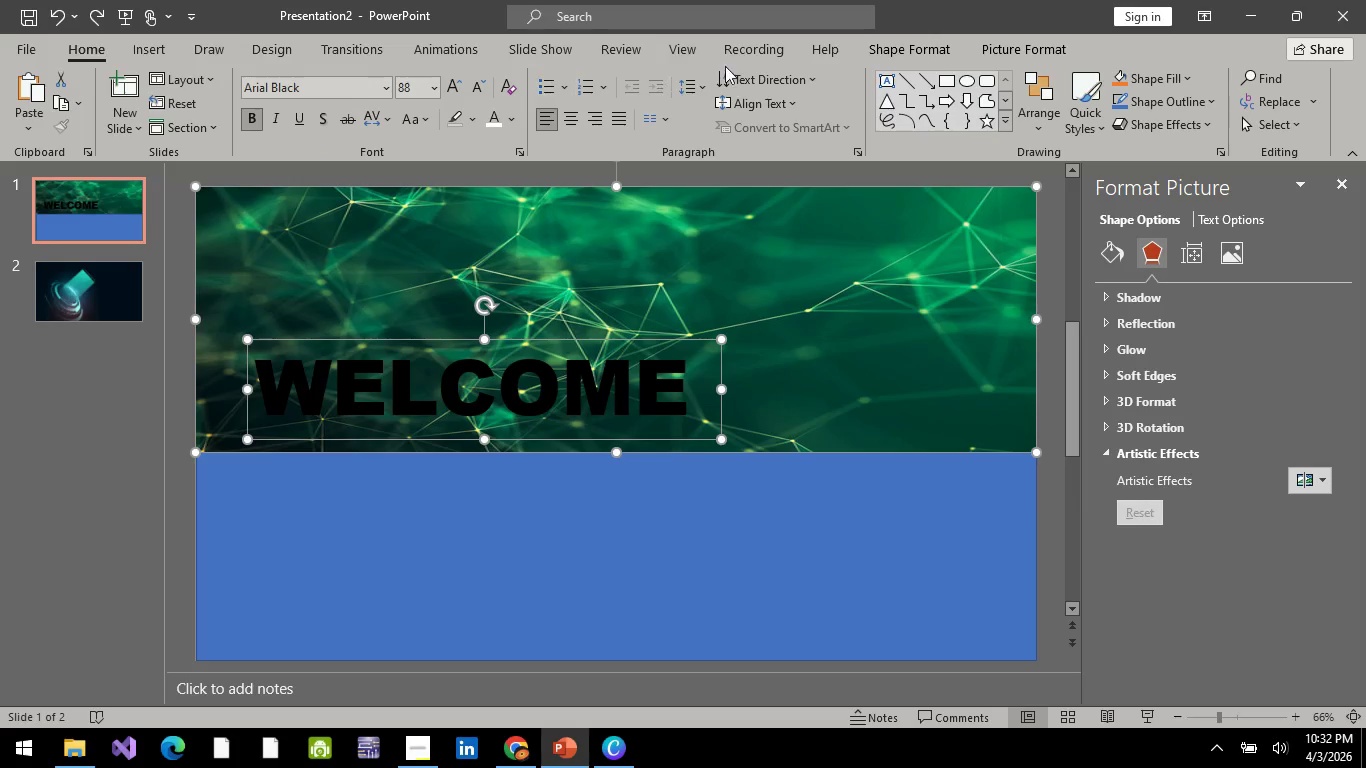 
left_click_drag(start_coordinate=[920, 54], to_coordinate=[182, 125])
 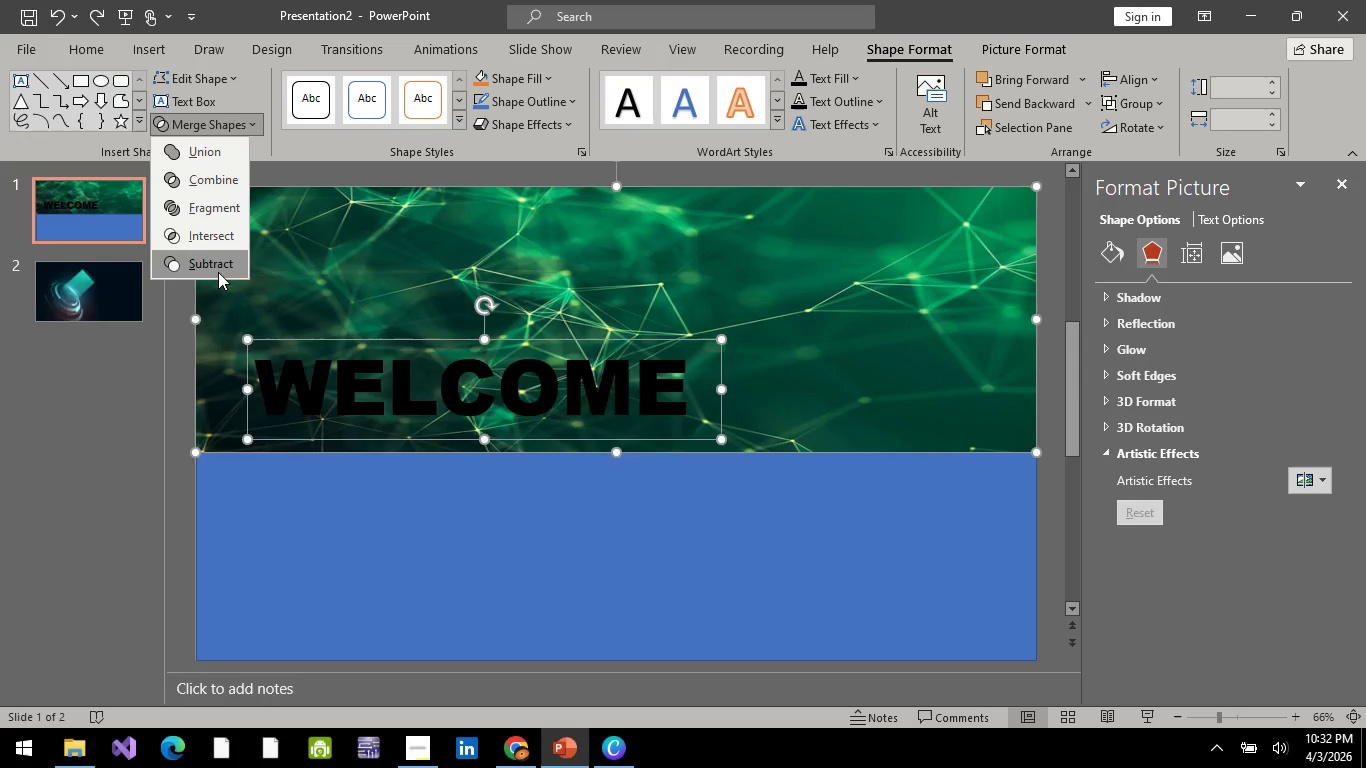 
left_click([182, 125])
 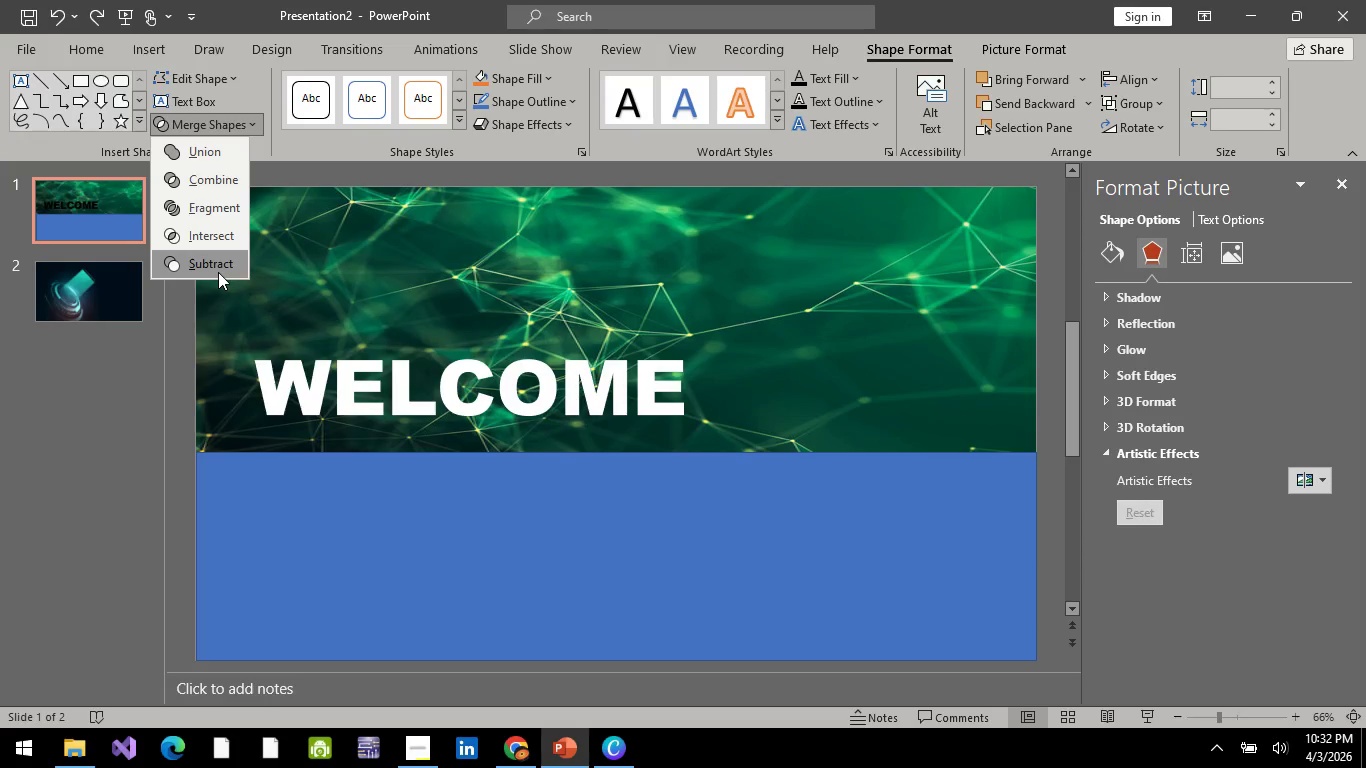 
left_click([218, 271])
 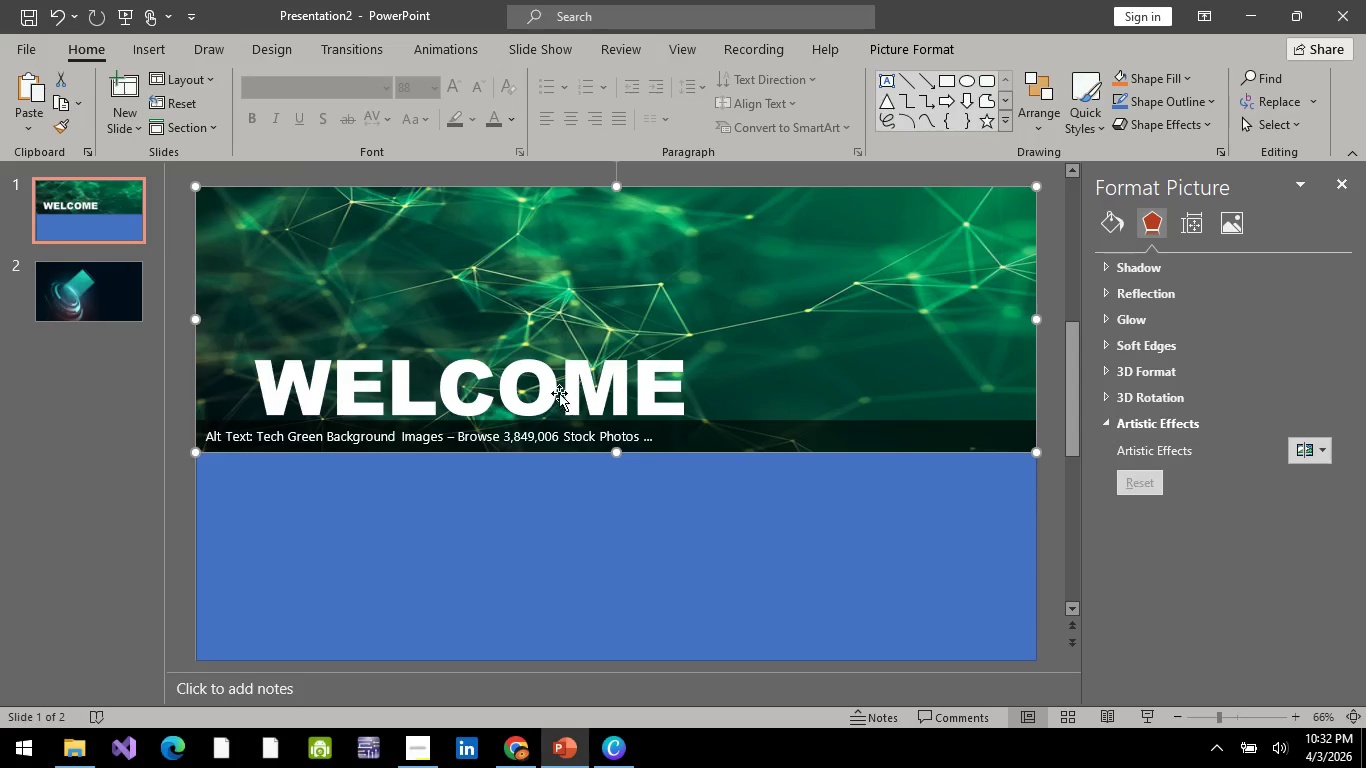 
left_click([559, 393])
 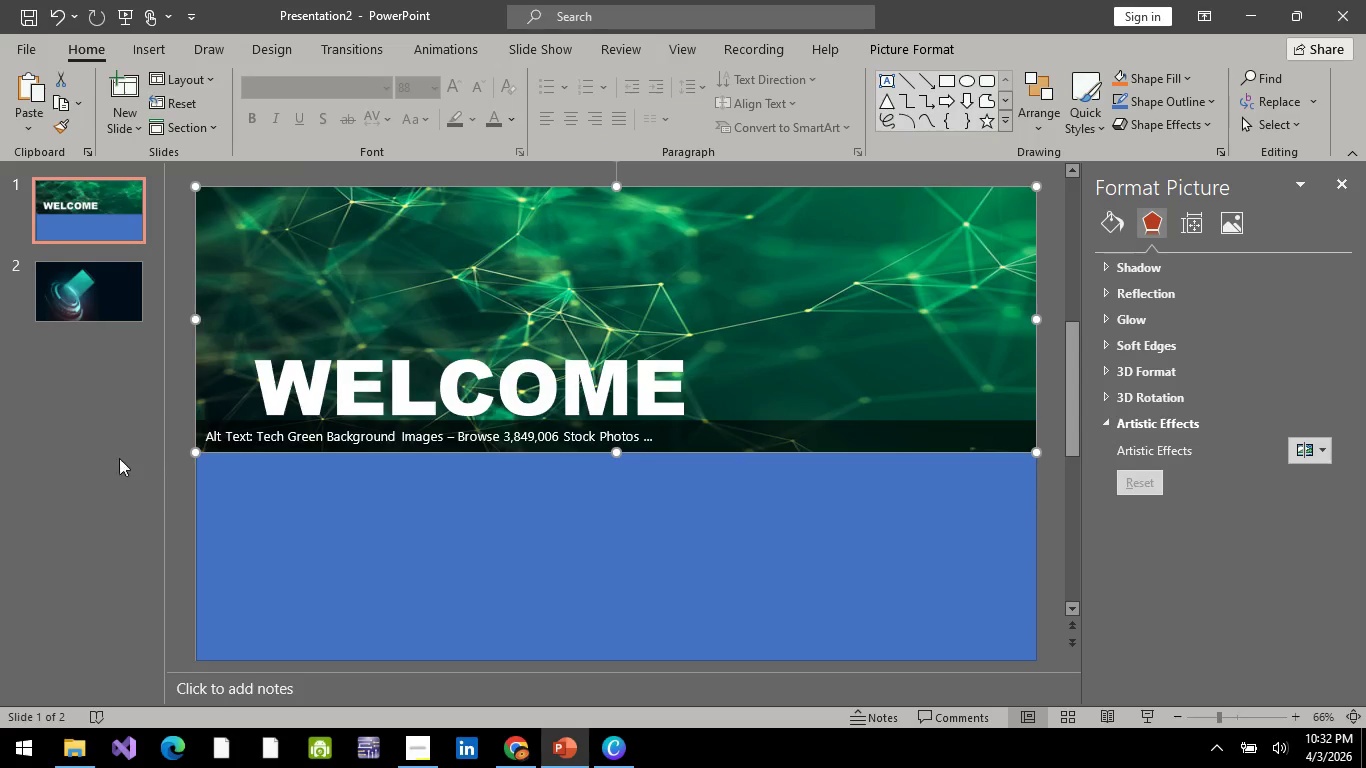 
left_click([39, 486])
 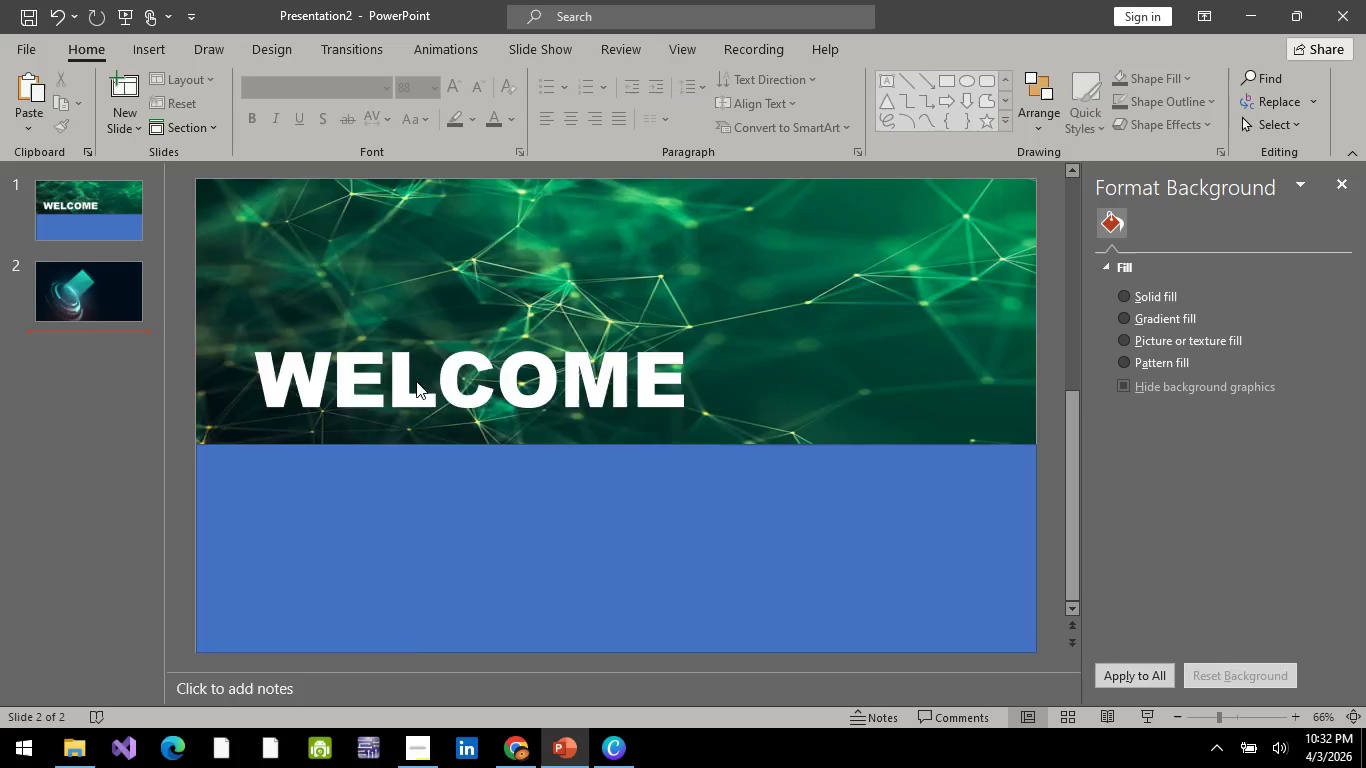 
double_click([416, 380])
 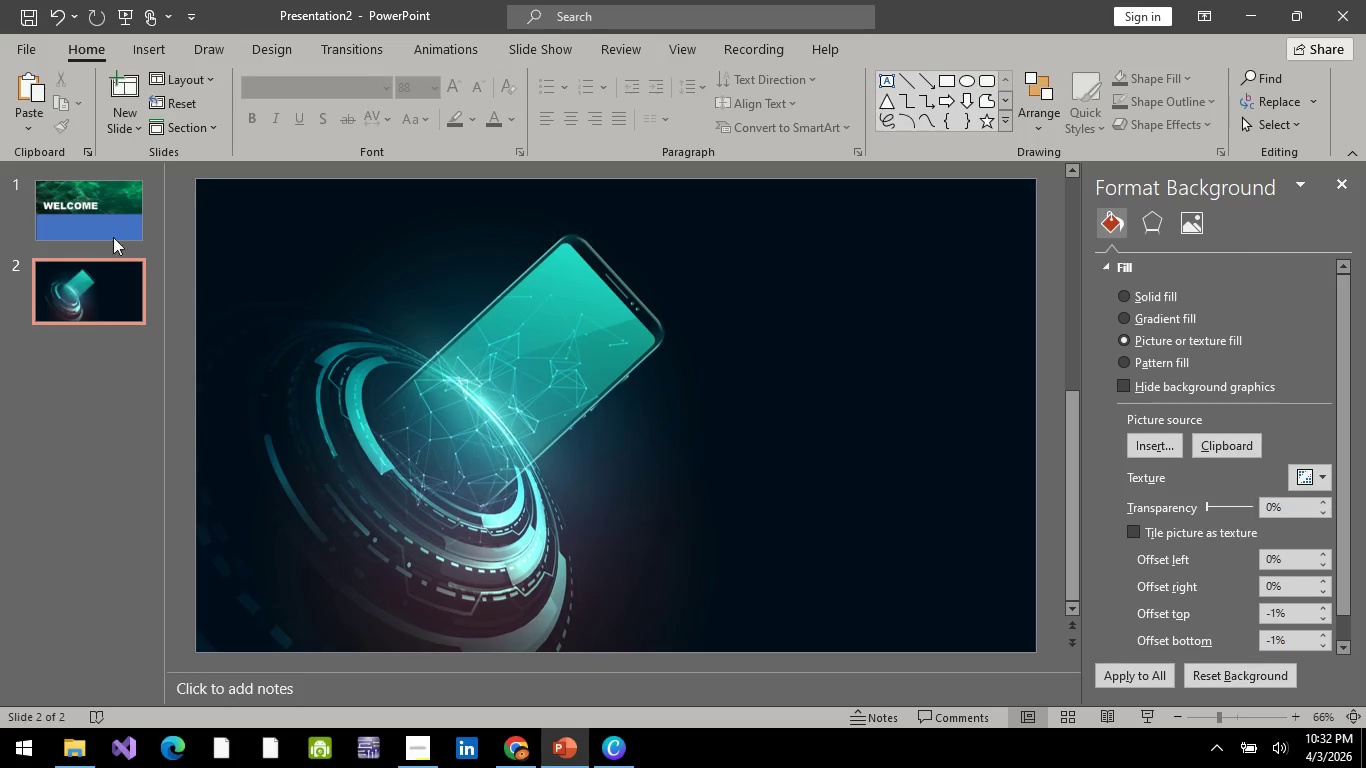 
left_click([84, 205])
 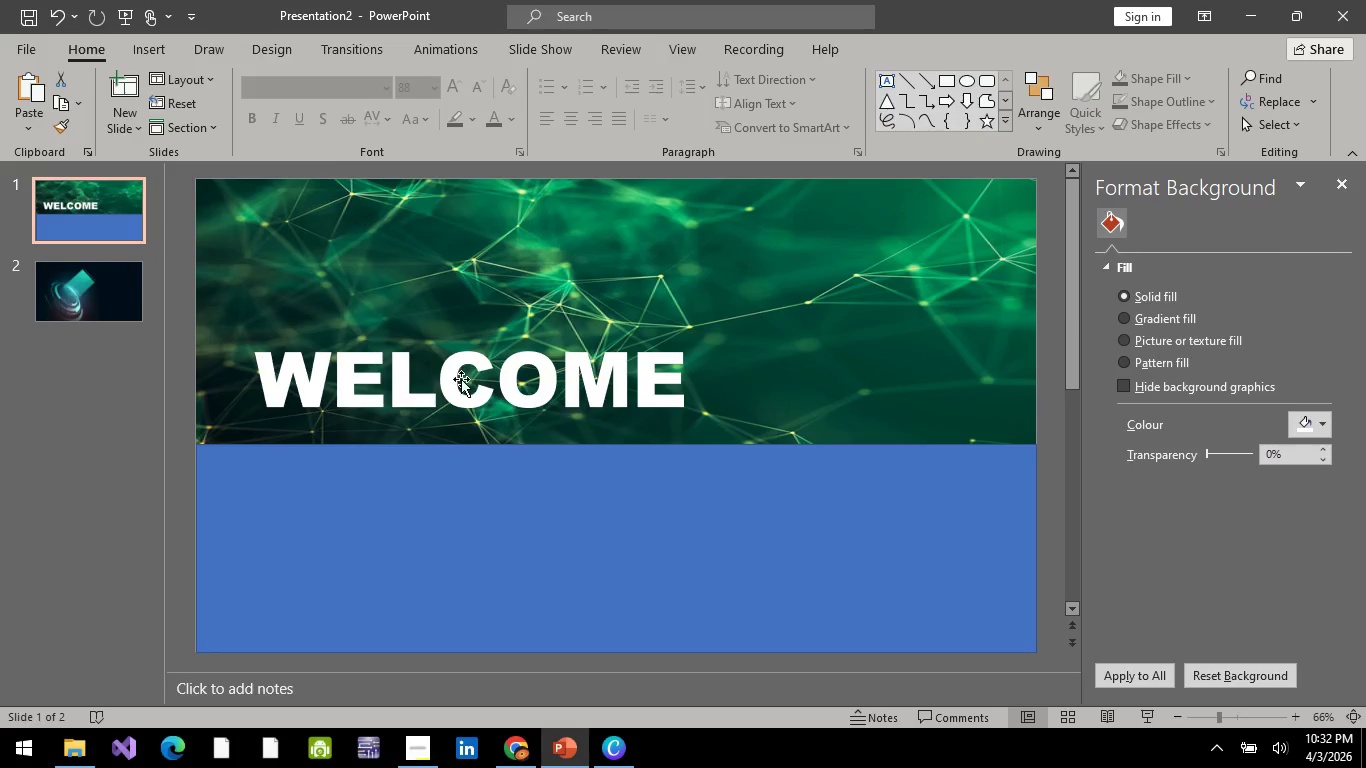 
left_click([461, 379])
 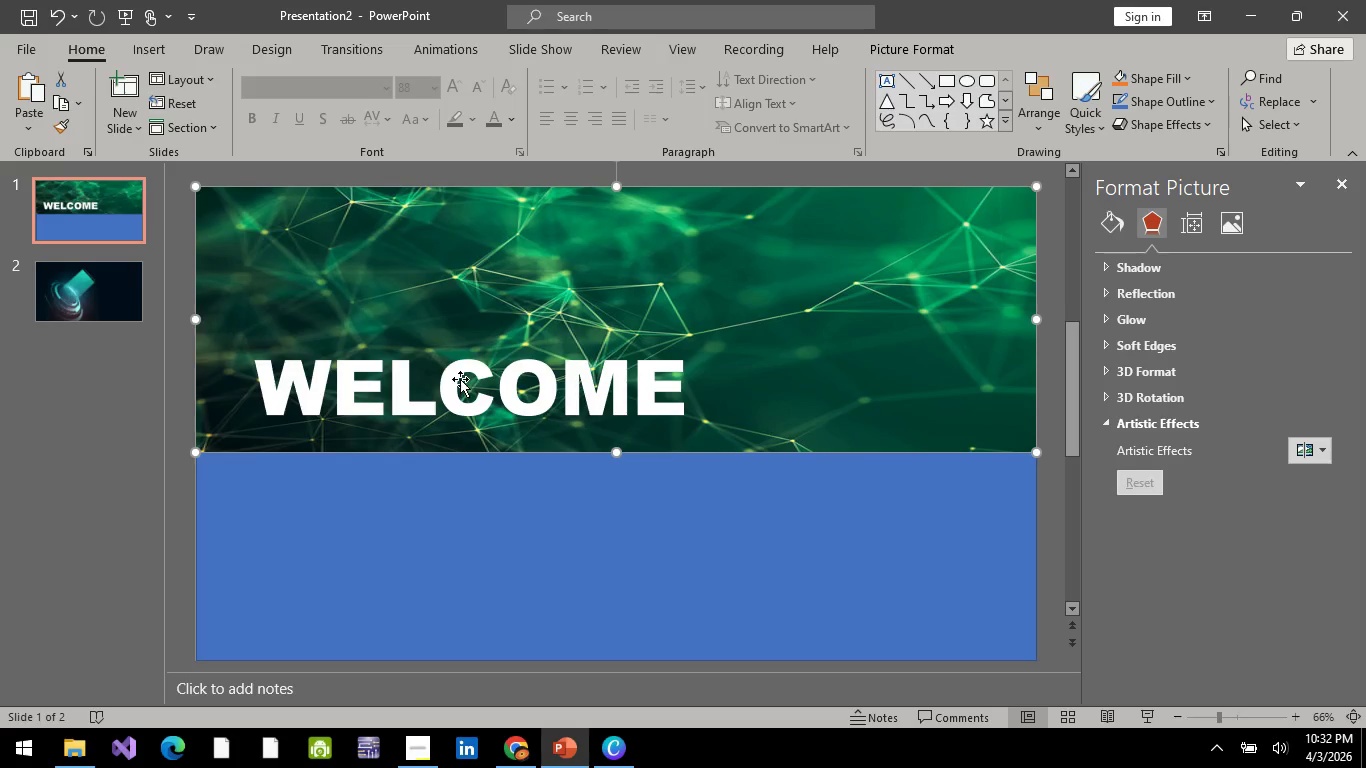 
key(Control+Z)
 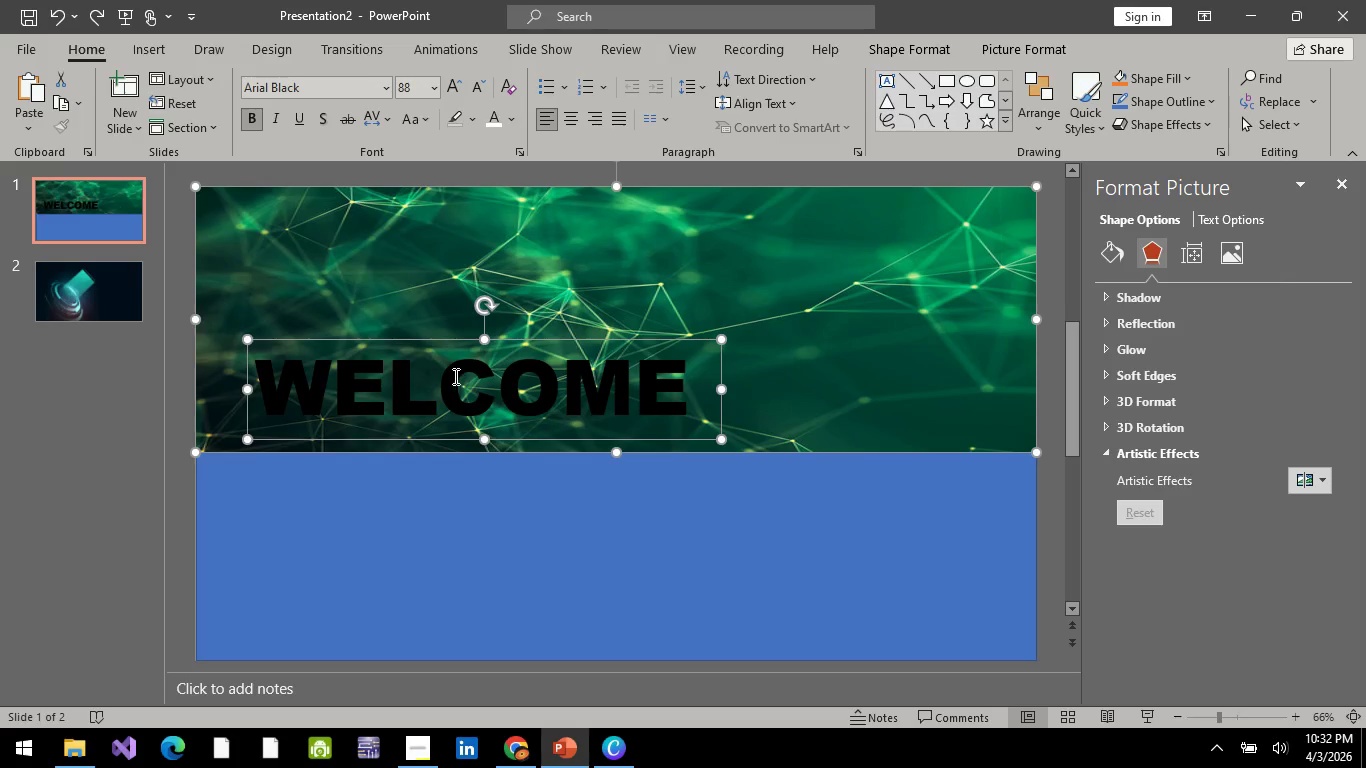 
left_click([570, 395])
 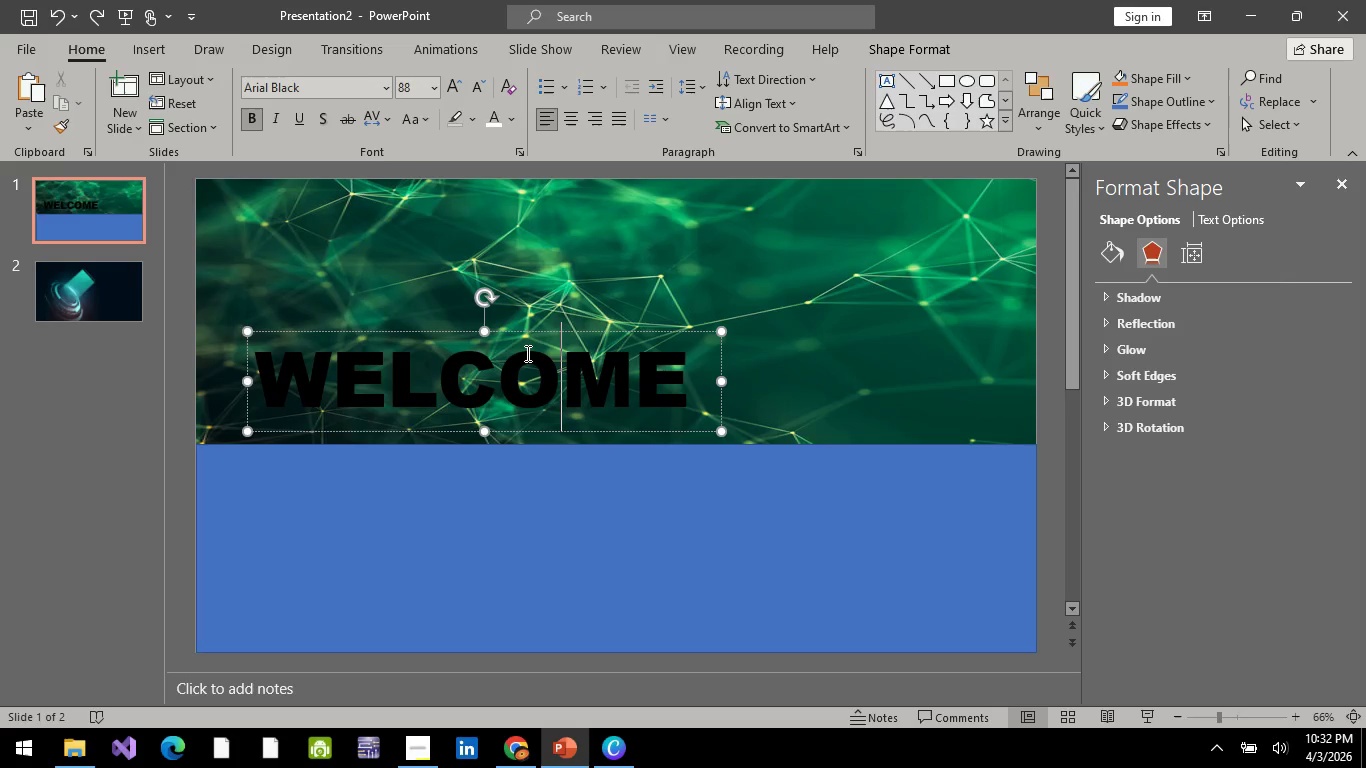 
key(Control+A)
 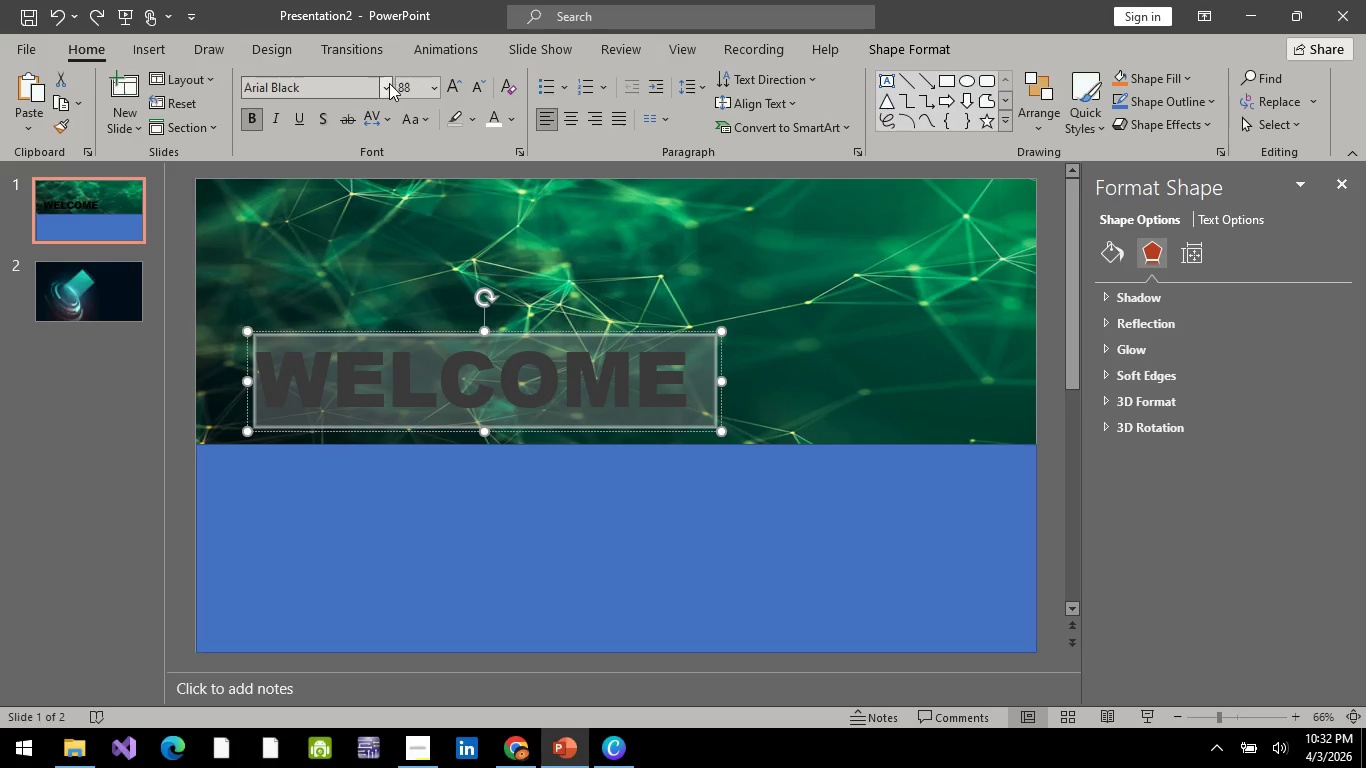 
left_click([389, 83])
 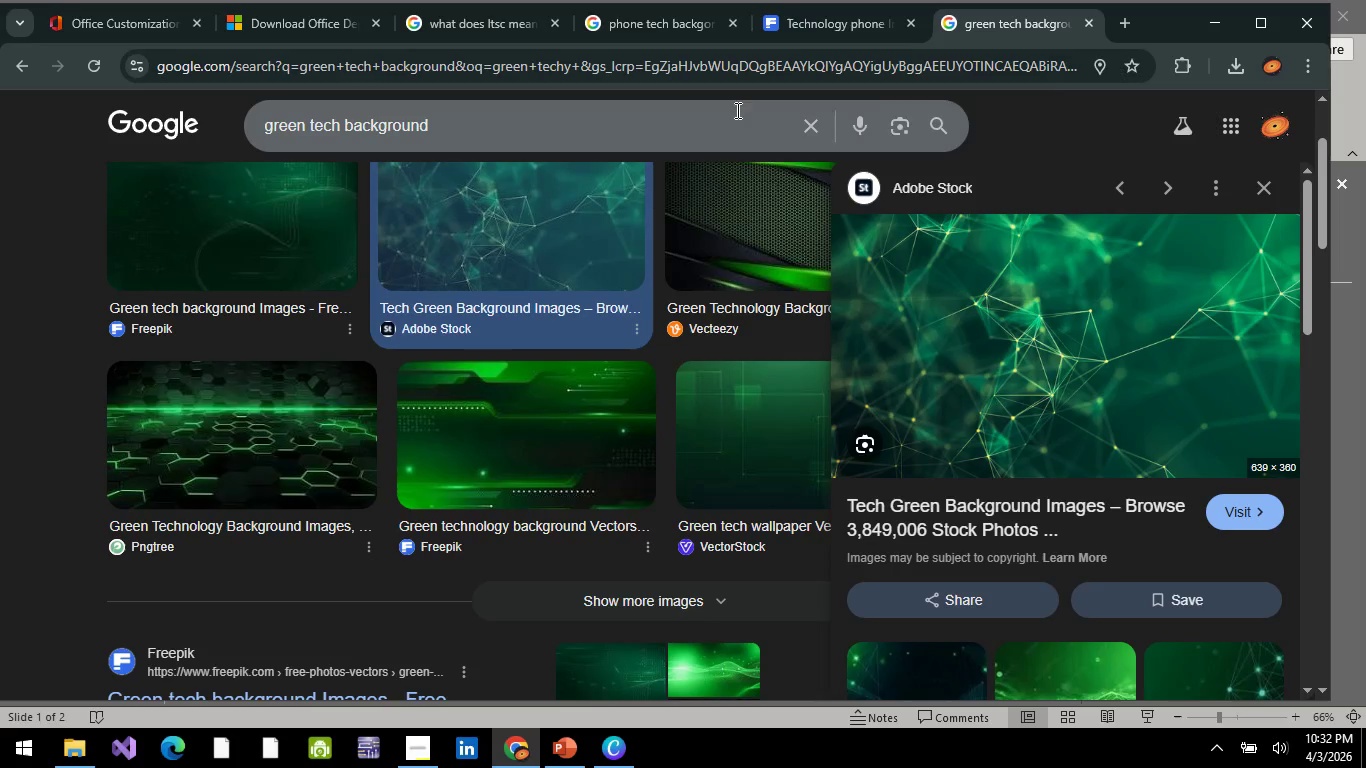 
left_click([1130, 22])
 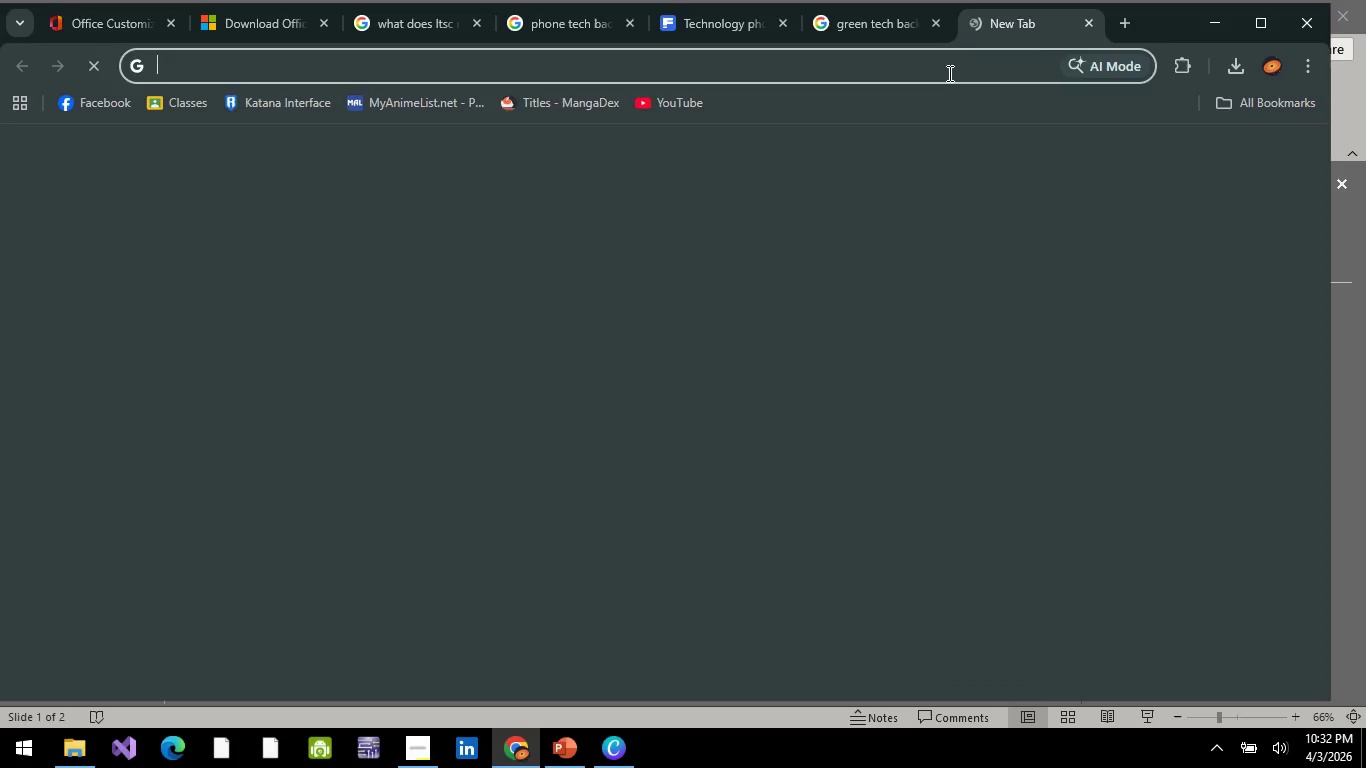 
type(TECH FONT IN PPT)
 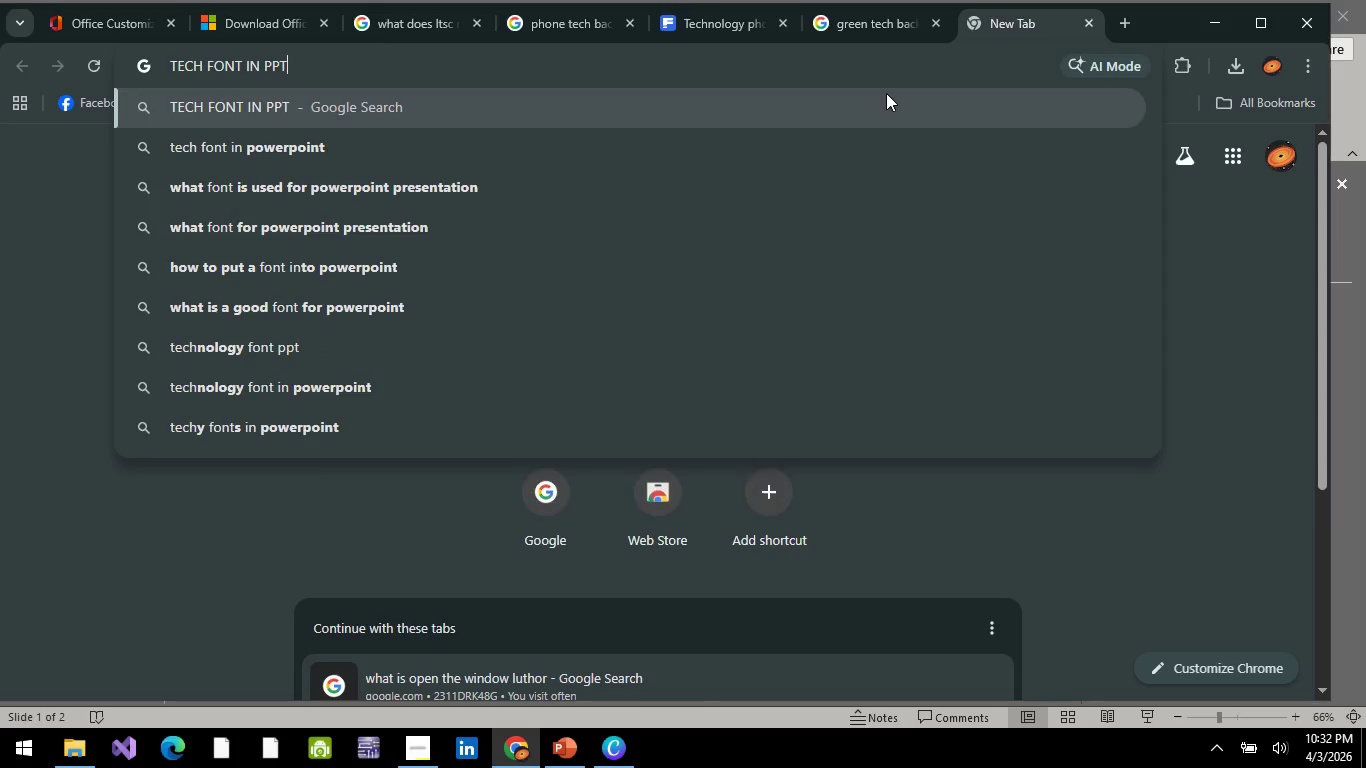 
key(Enter)
 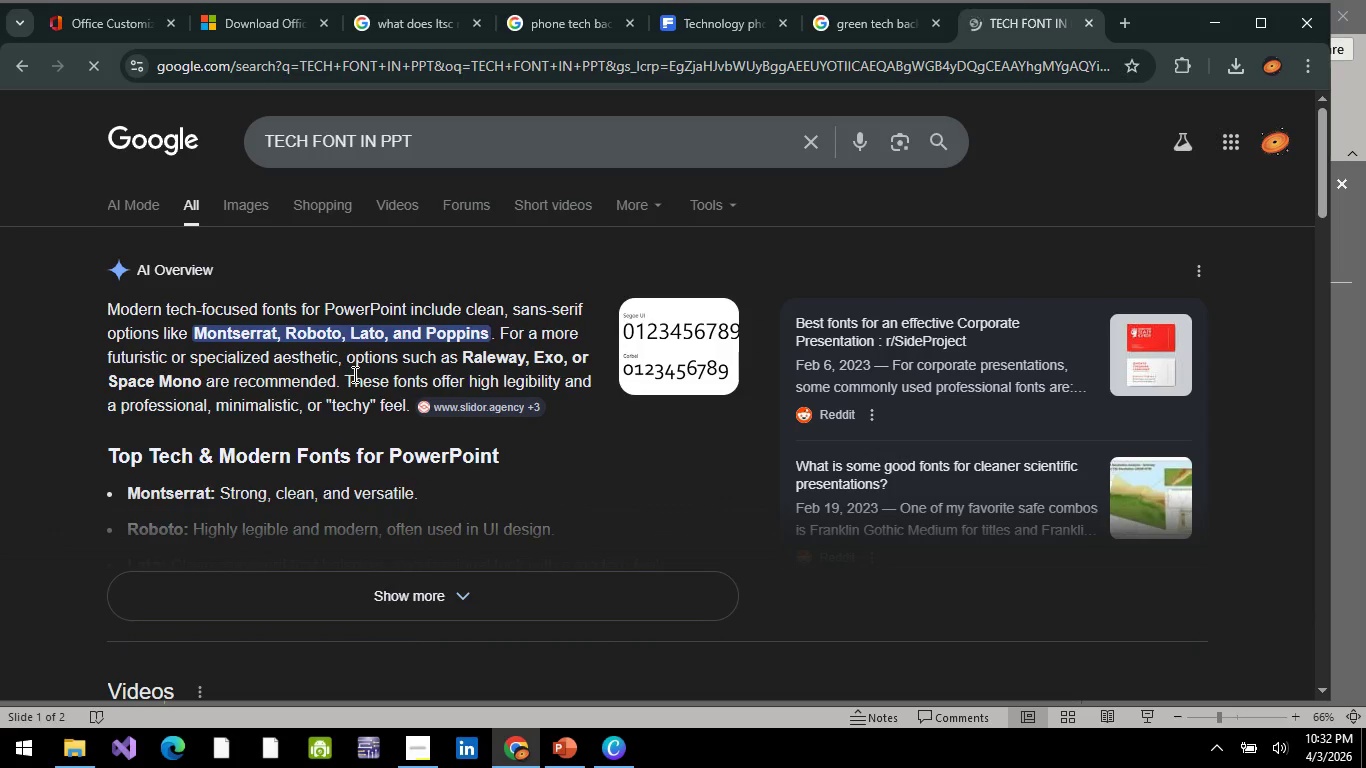 
key(Alt+AltLeft)
 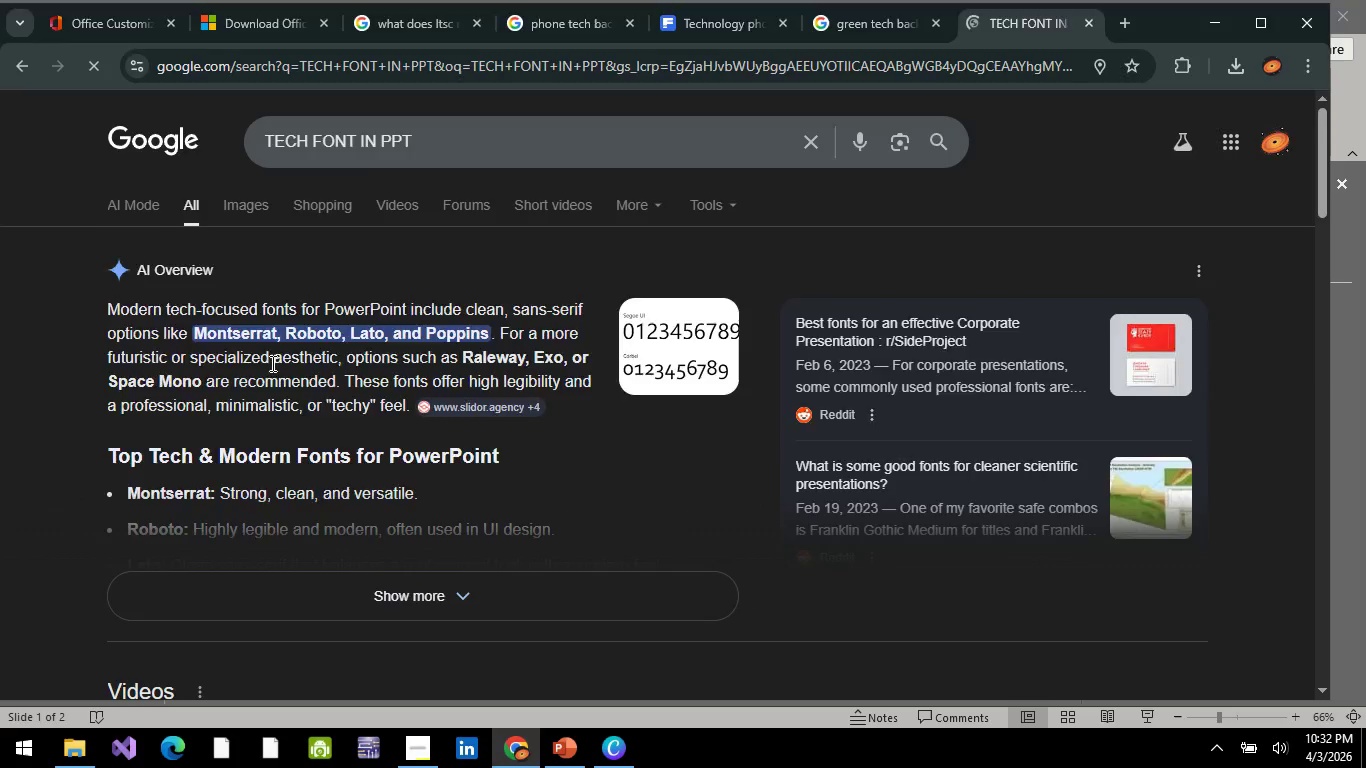 
key(Alt+Tab)
 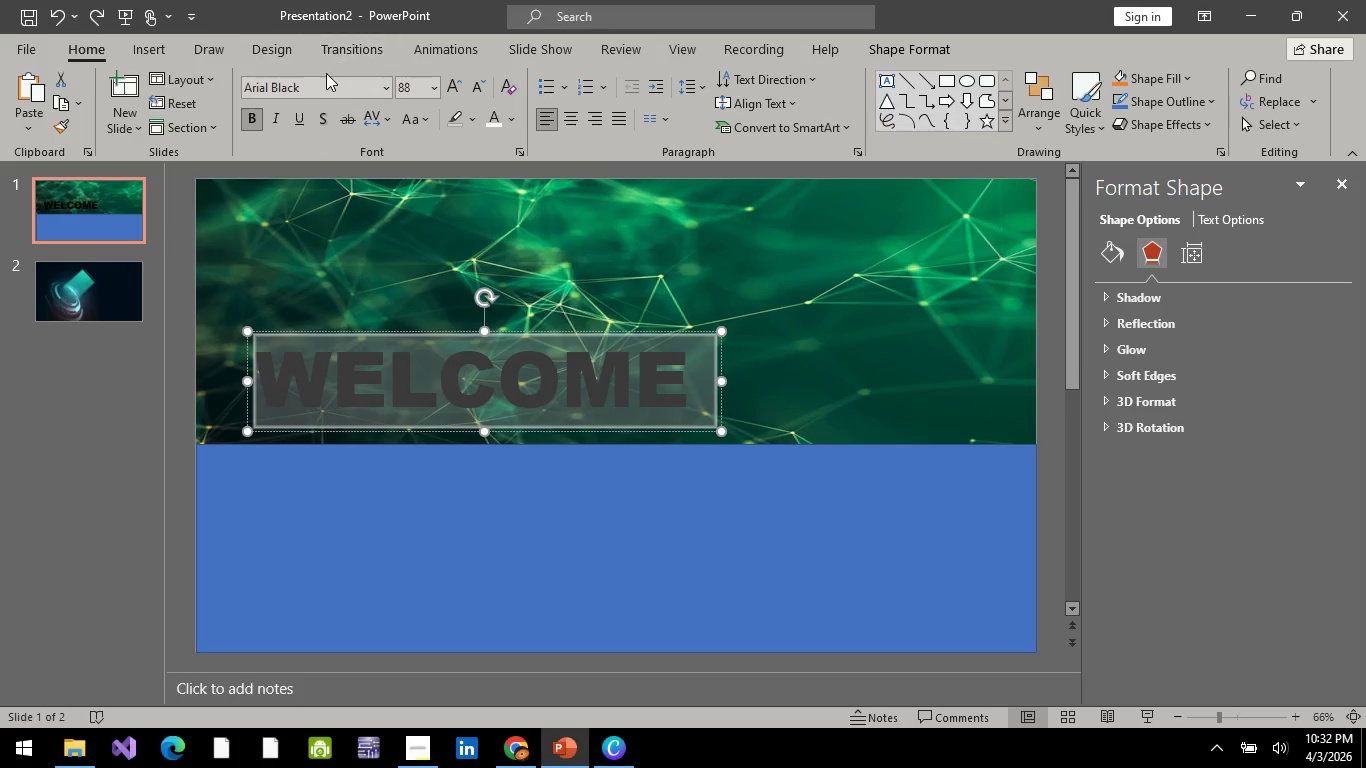 
left_click([317, 90])
 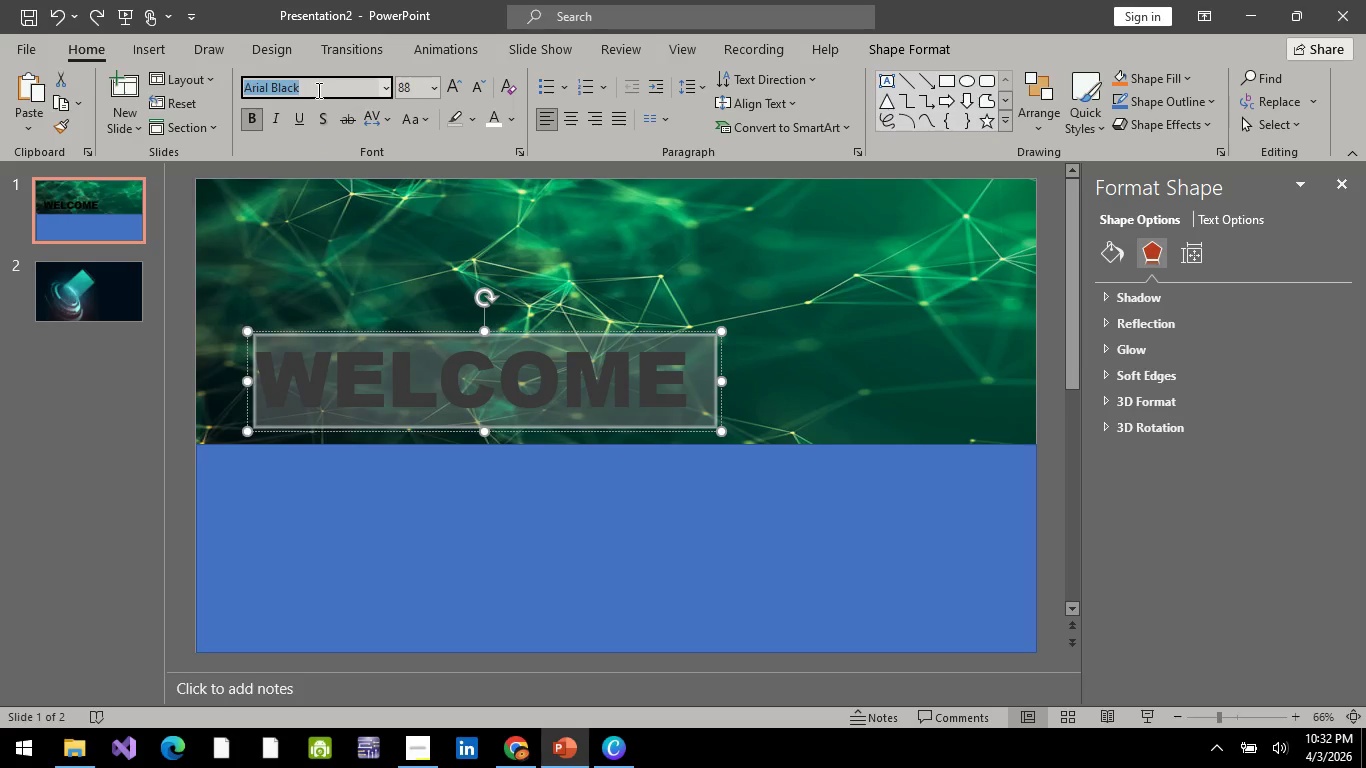 
type(ROB)
key(Backspace)
type(BO)
 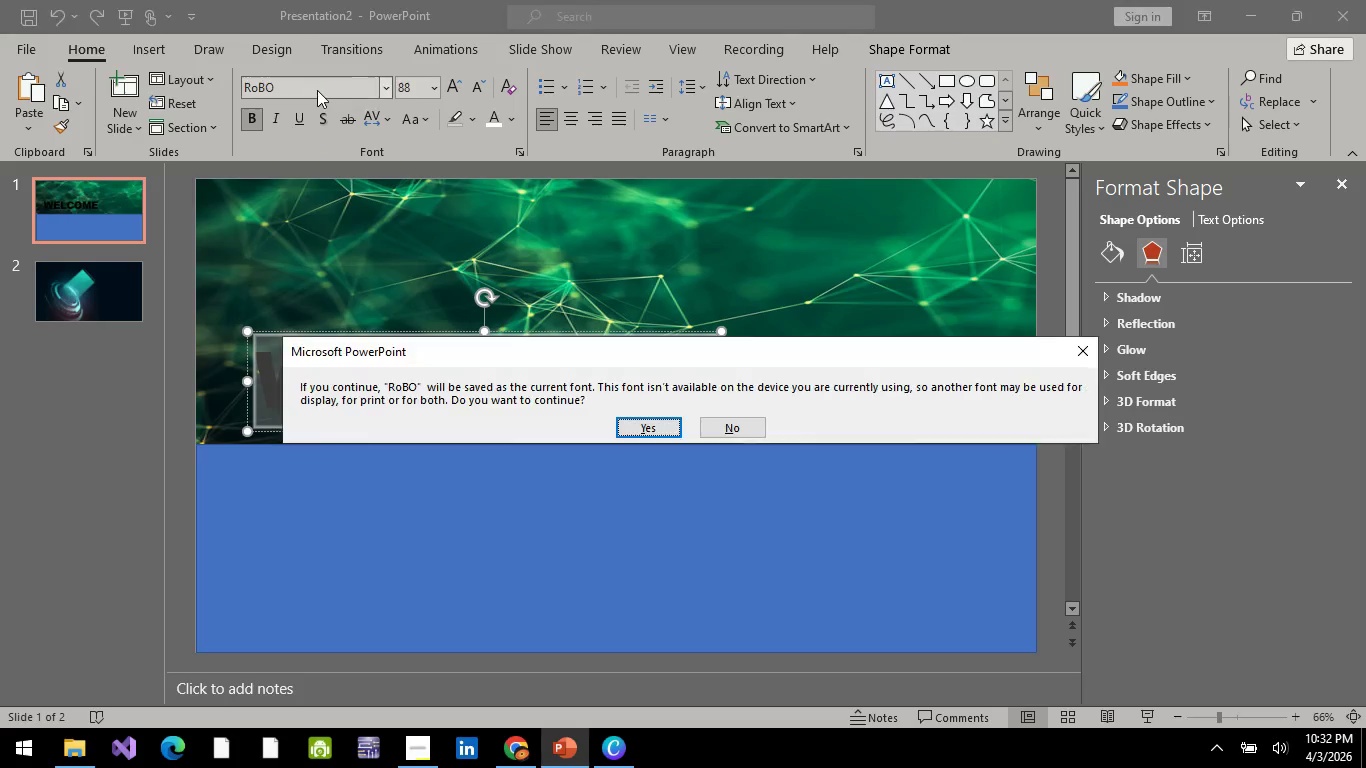 
key(Enter)
 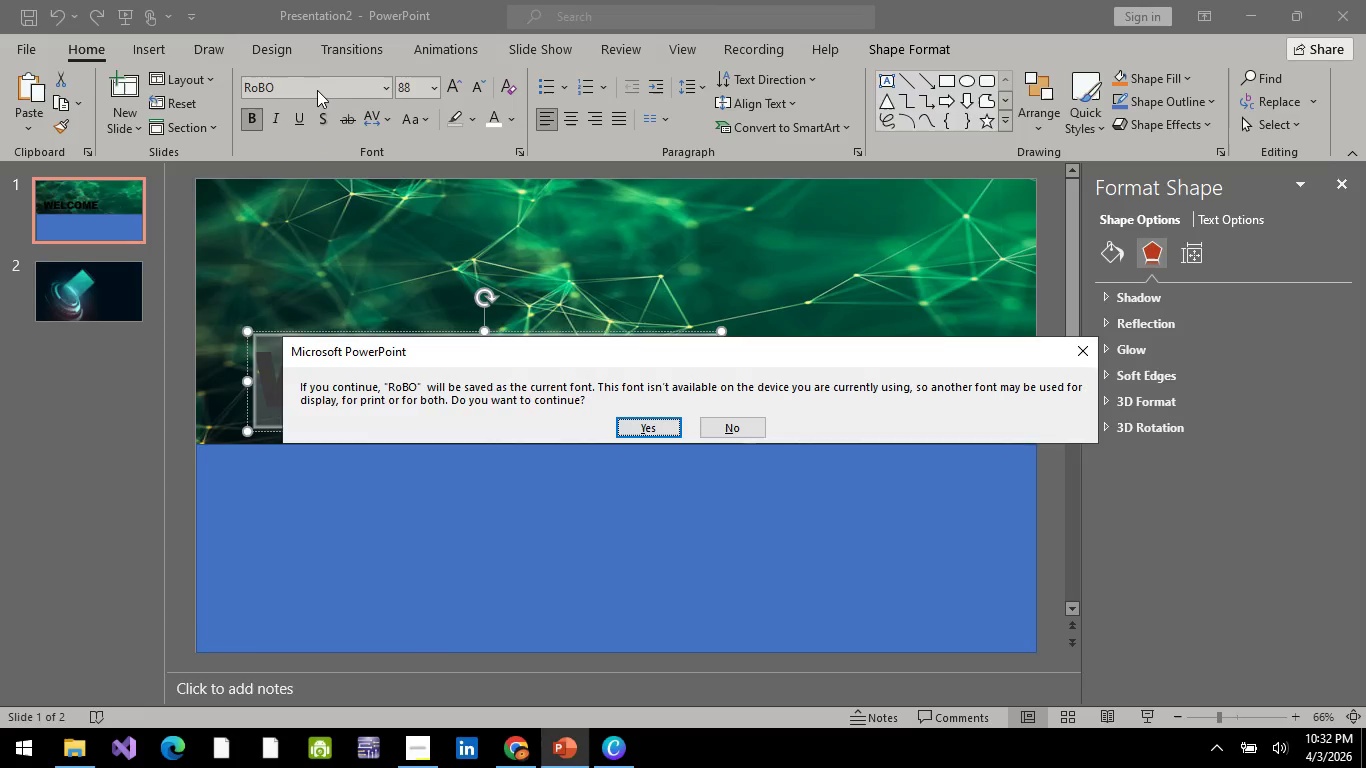 
key(Alt+AltLeft)
 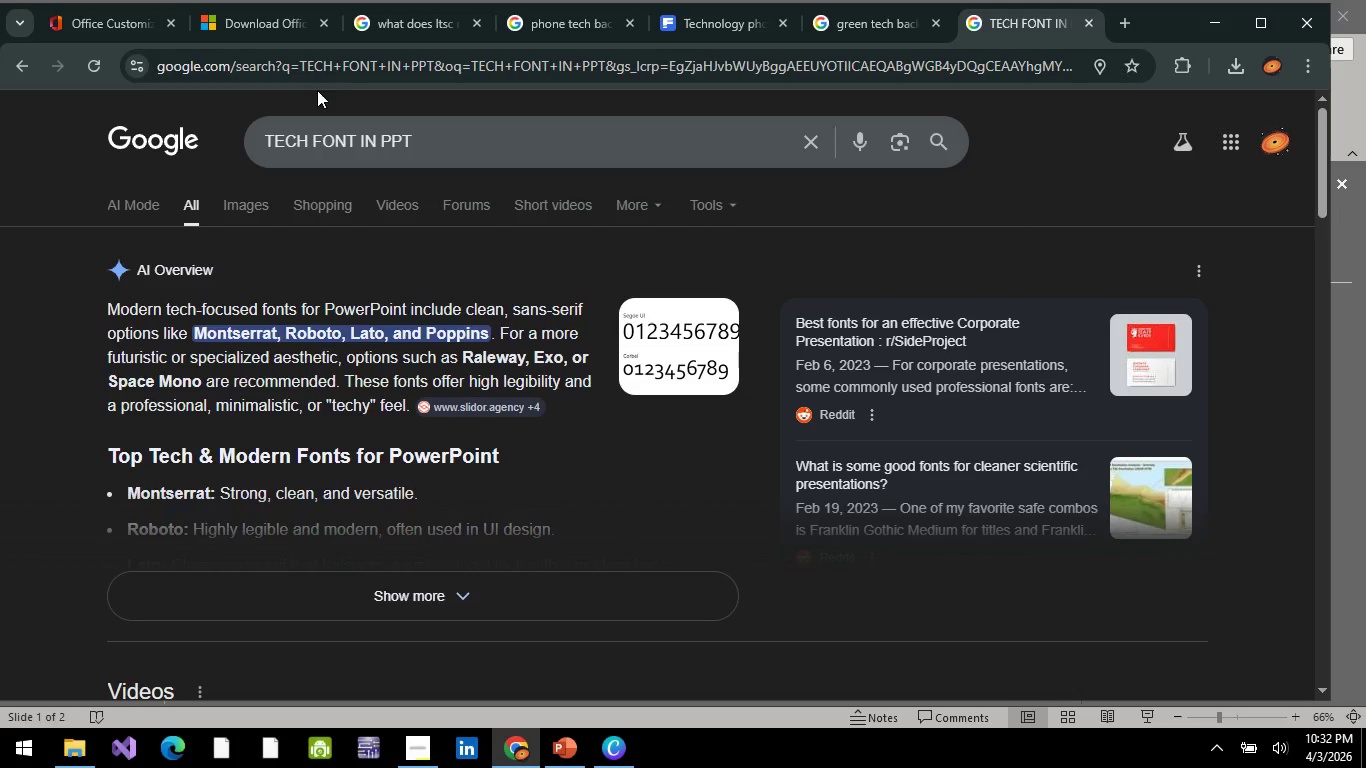 
key(Alt+Tab)
 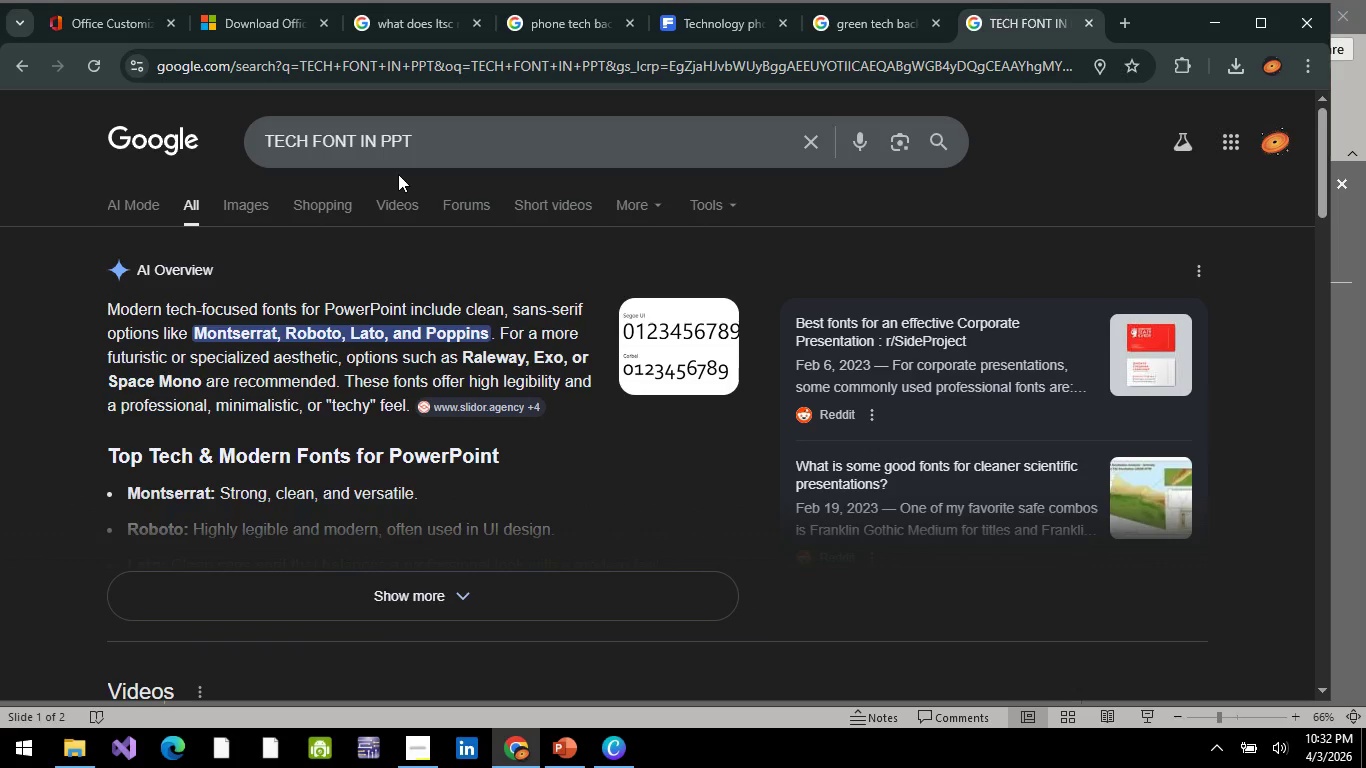 
key(Alt+AltLeft)
 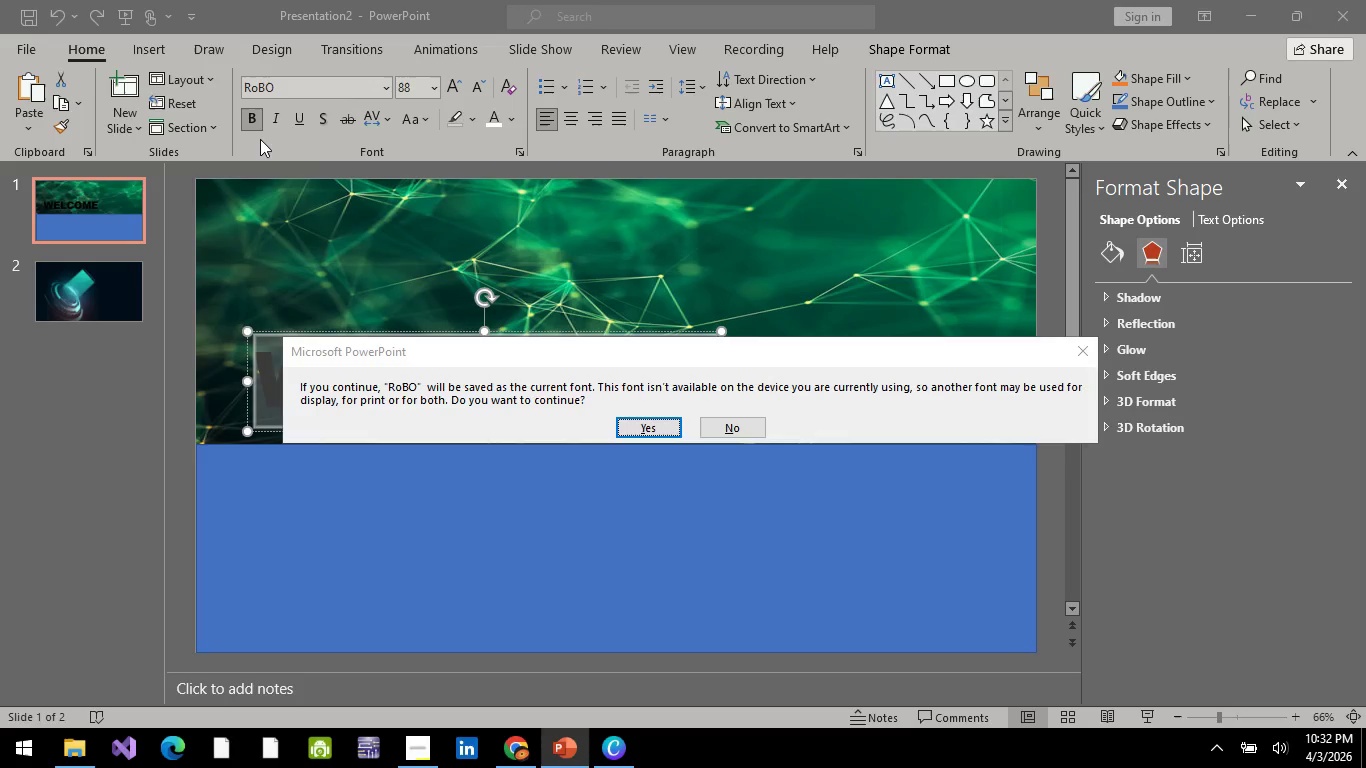 
key(Alt+Tab)
 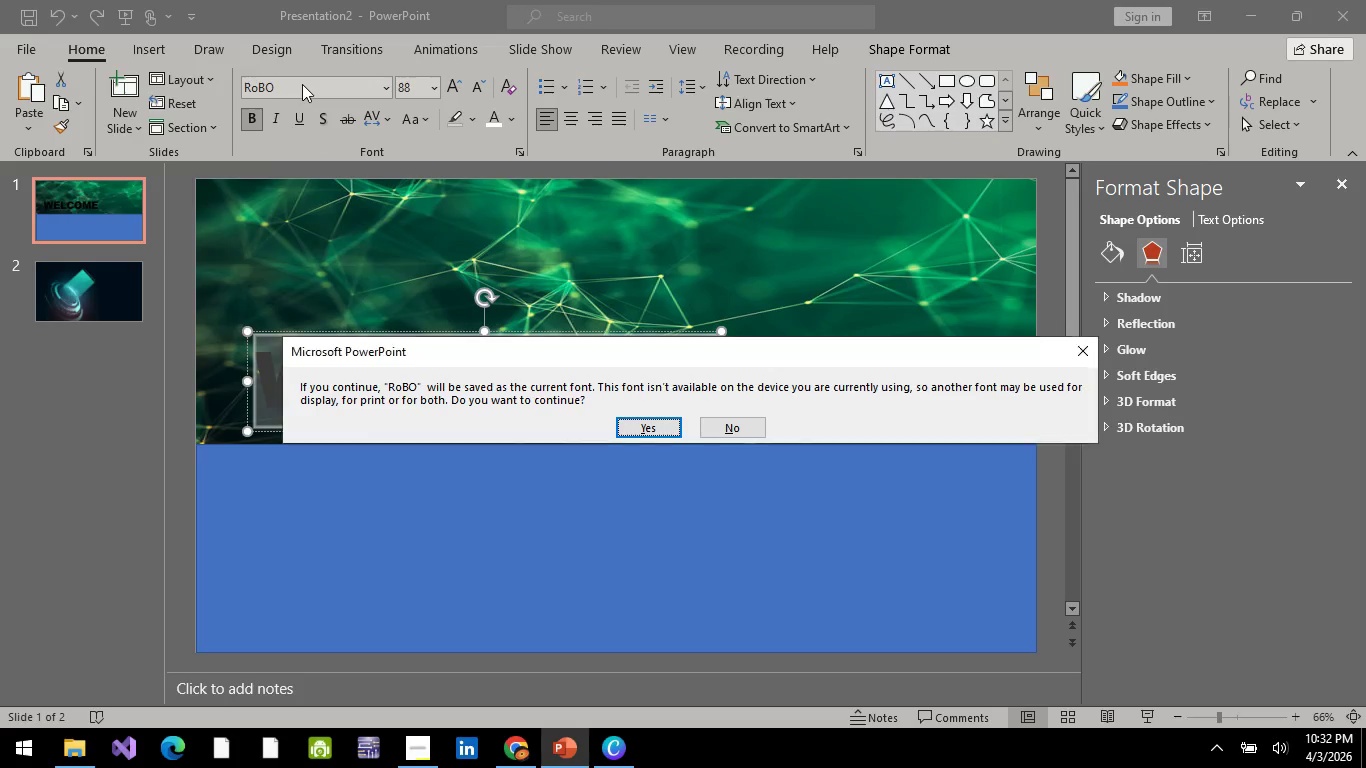 
double_click([302, 84])
 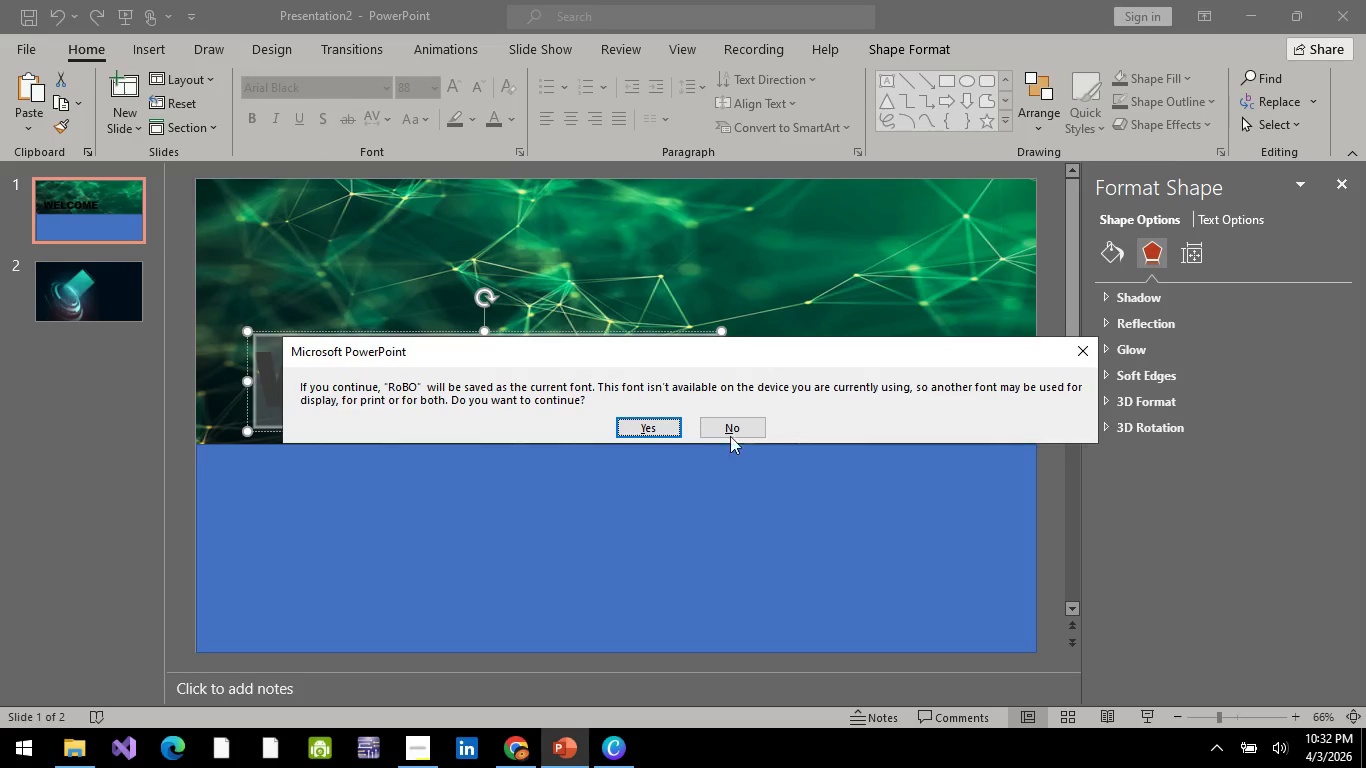 
left_click([735, 429])
 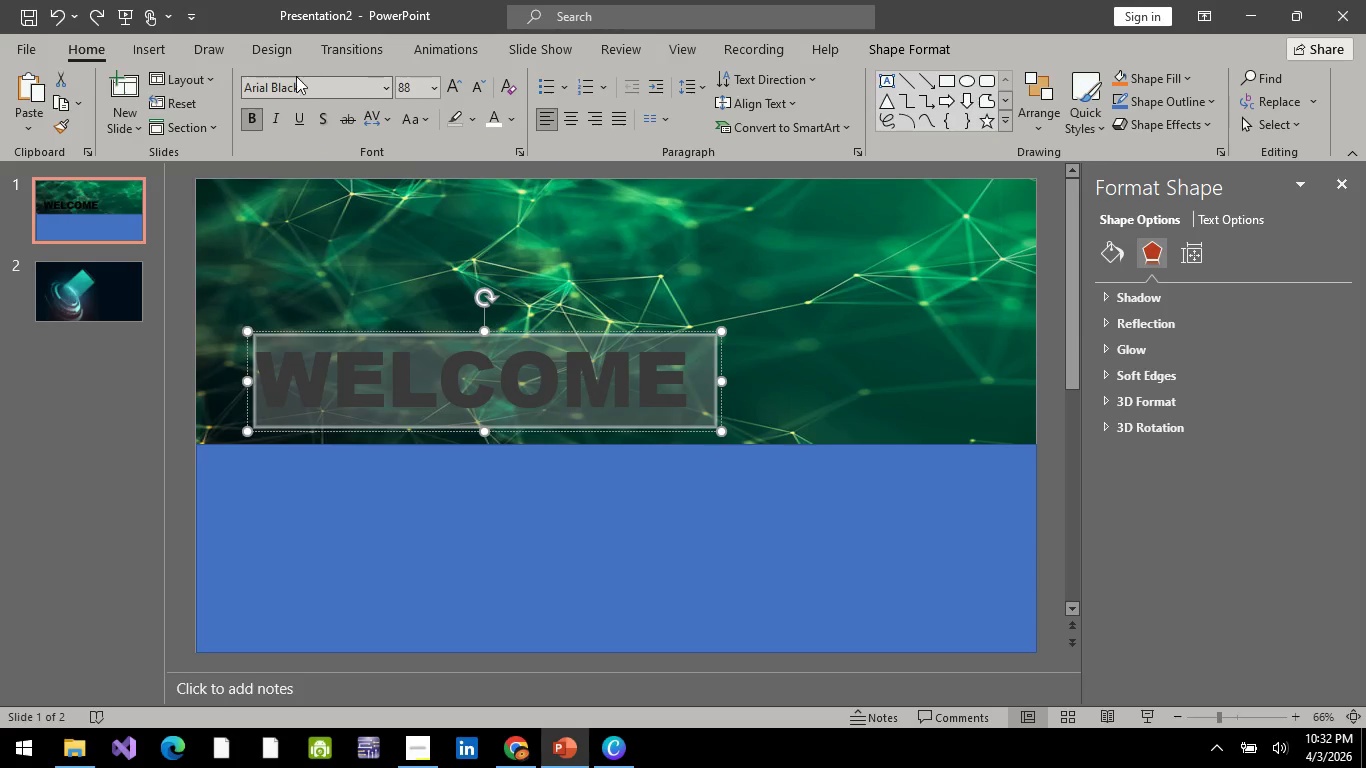 
left_click([298, 90])
 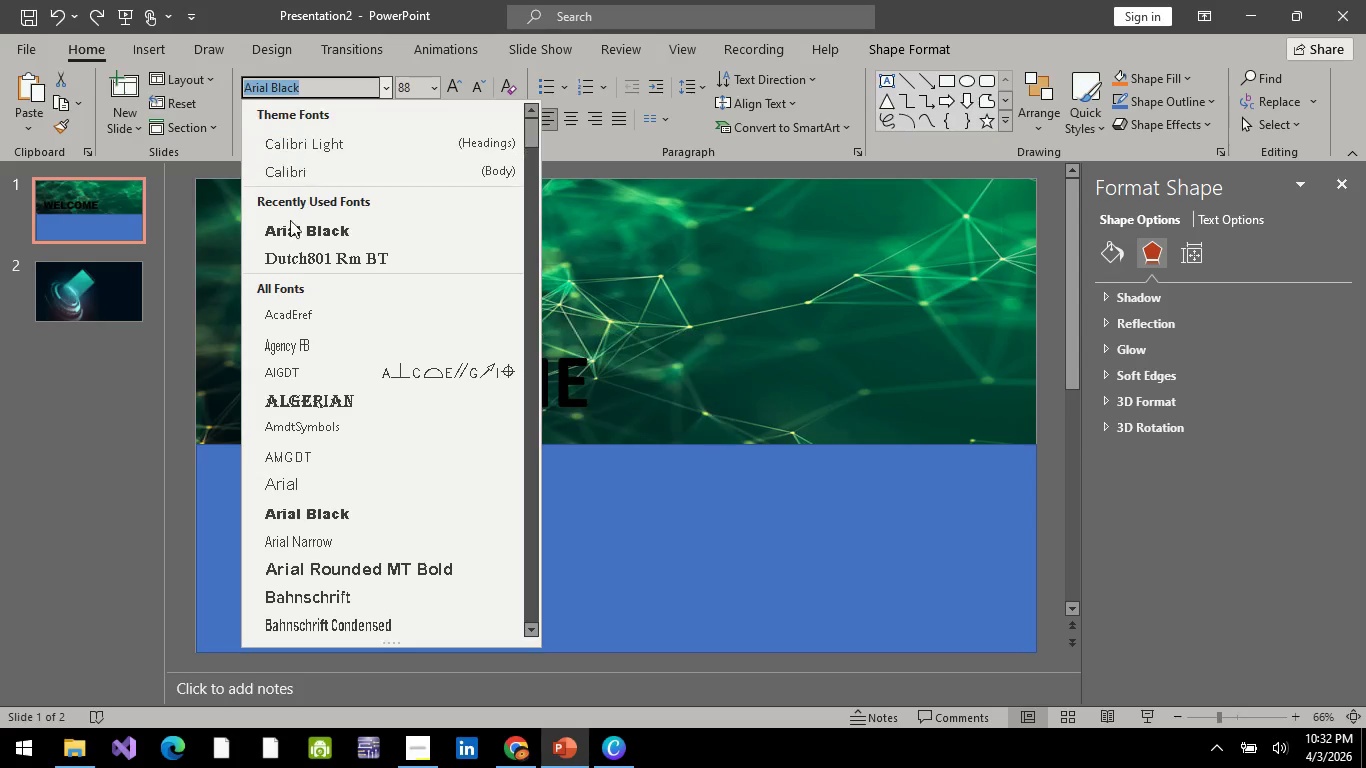 
type(E)
key(Backspace)
key(Backspace)
type(ROBO)
key(Backspace)
key(Backspace)
type(o)
key(Backspace)
type(boto)
 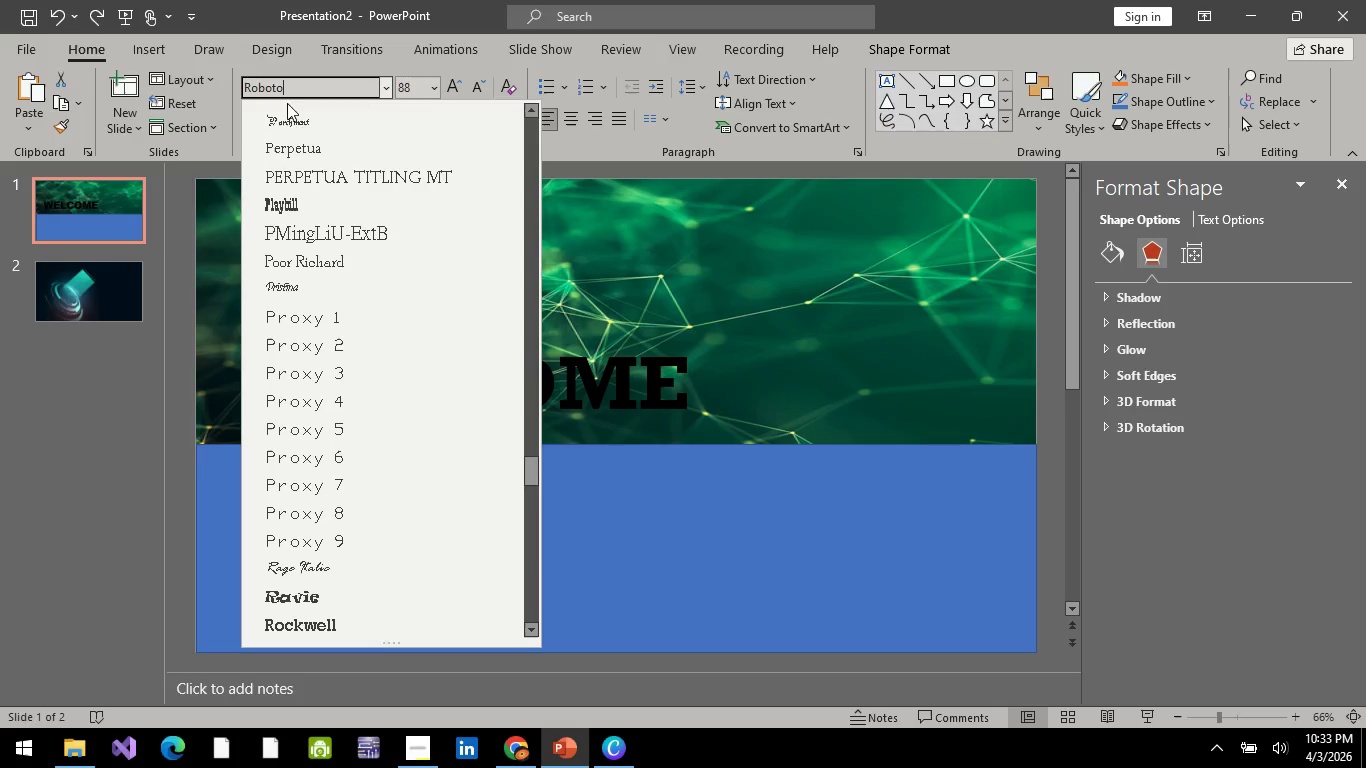 
scroll: coordinate [343, 344], scroll_direction: down, amount: 3.0
 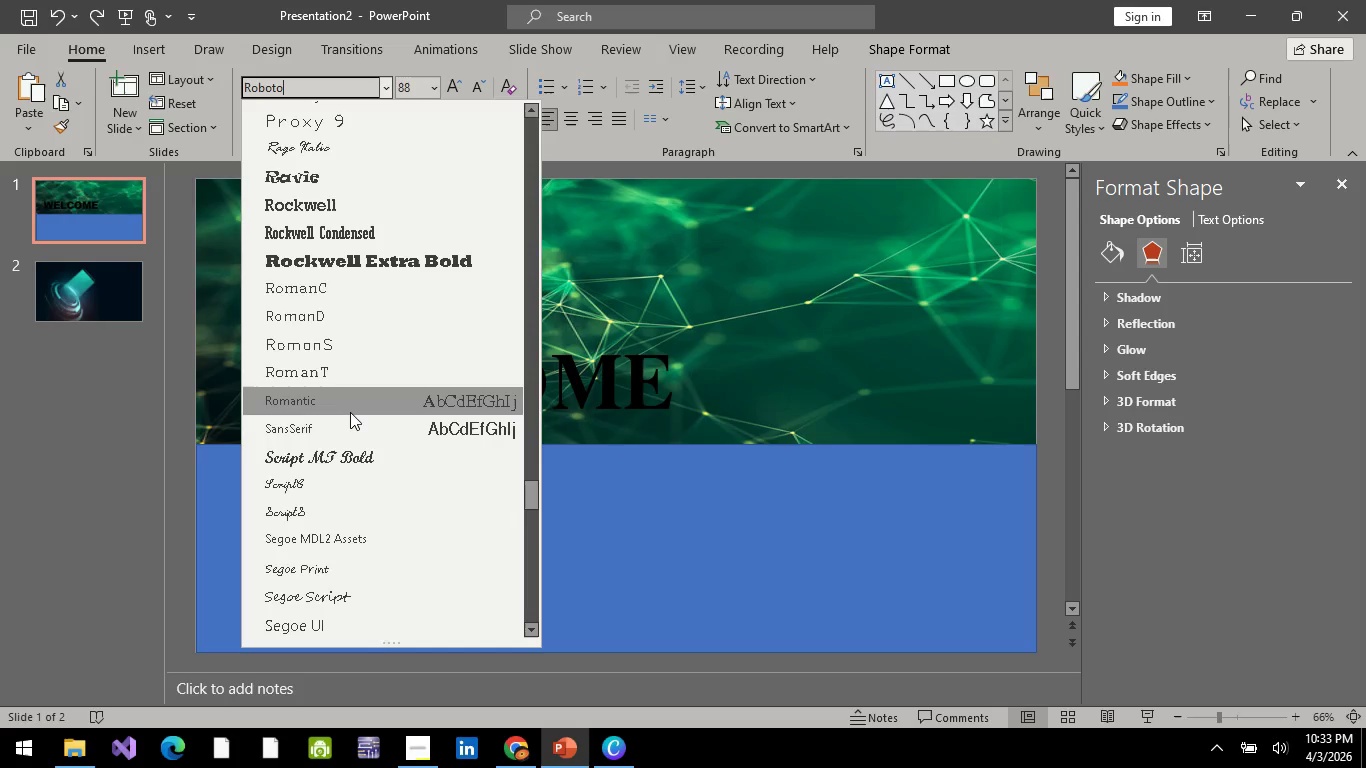 
scroll: coordinate [347, 398], scroll_direction: up, amount: 2.0
 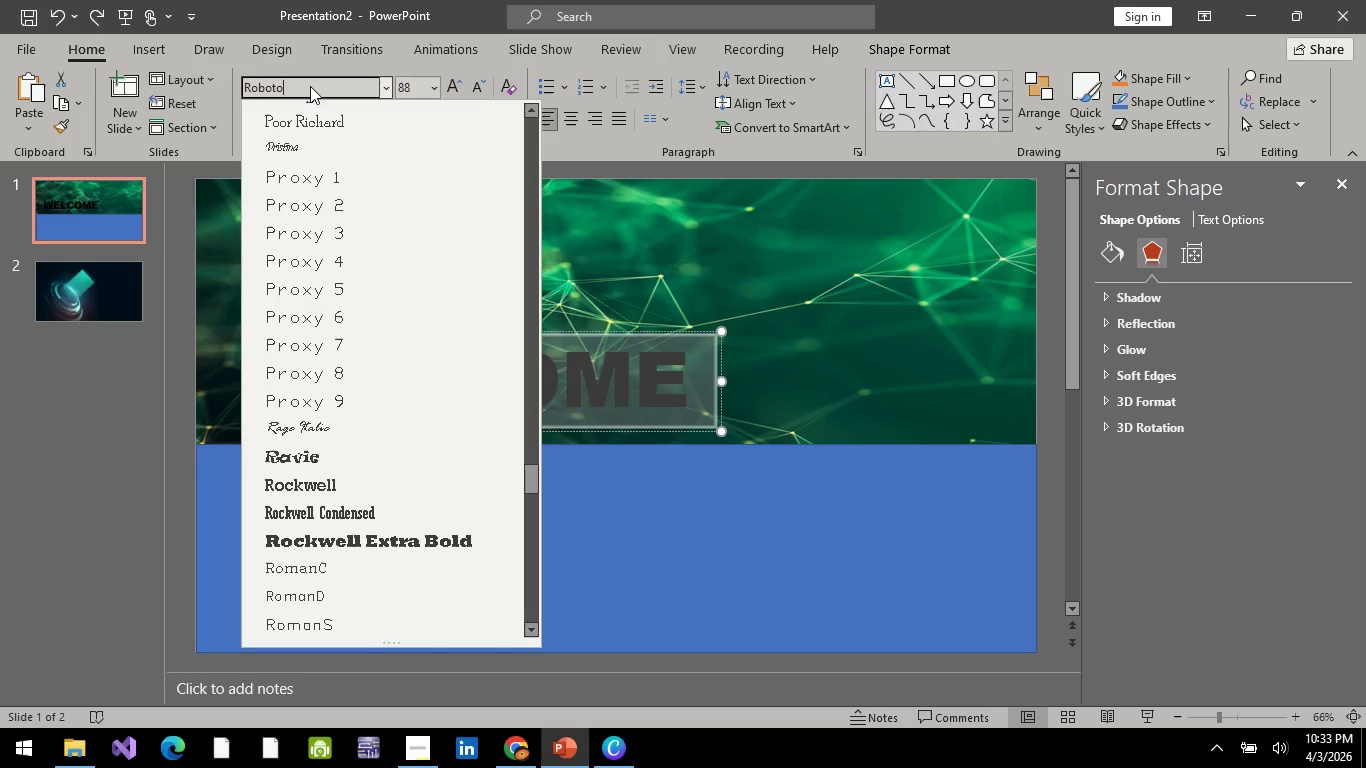 
hold_key(key=Backspace, duration=0.69)
 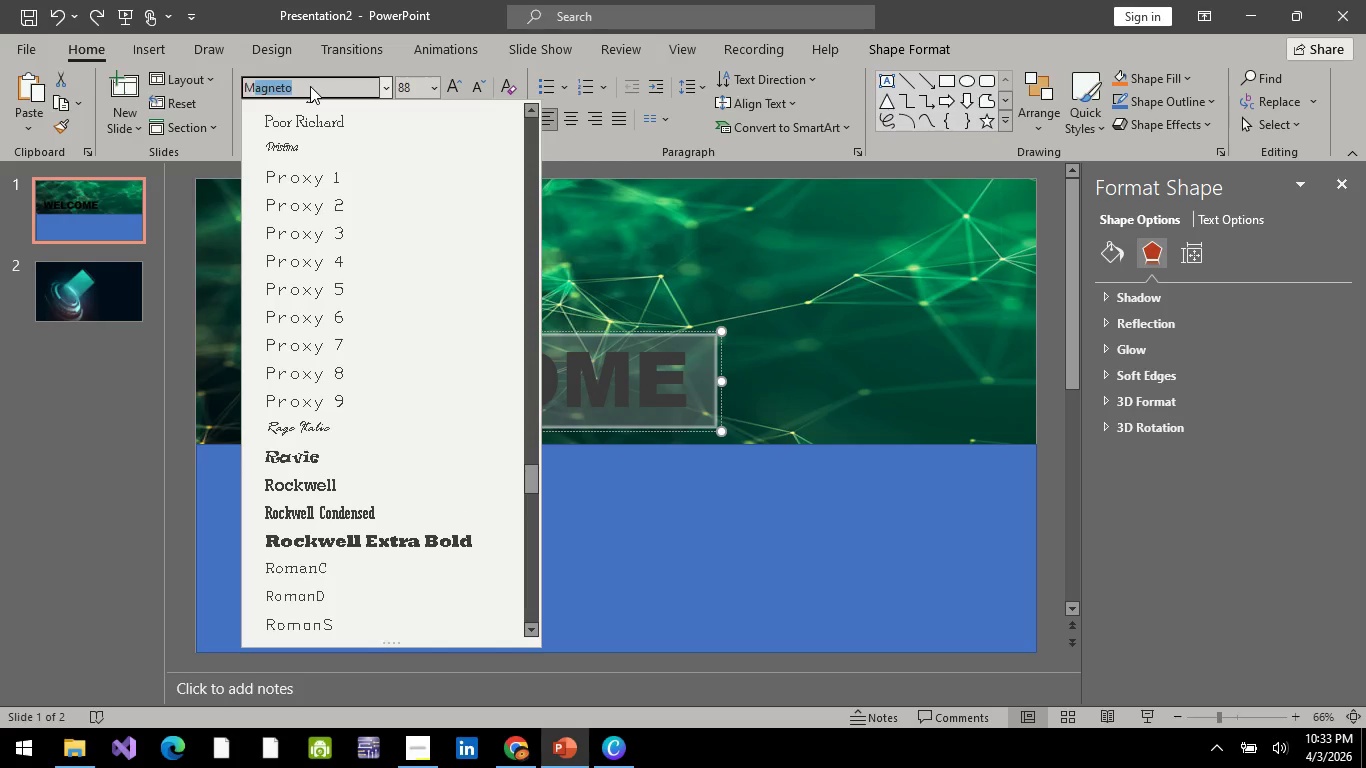 
type(monsr)
key(Backspace)
type(t)
 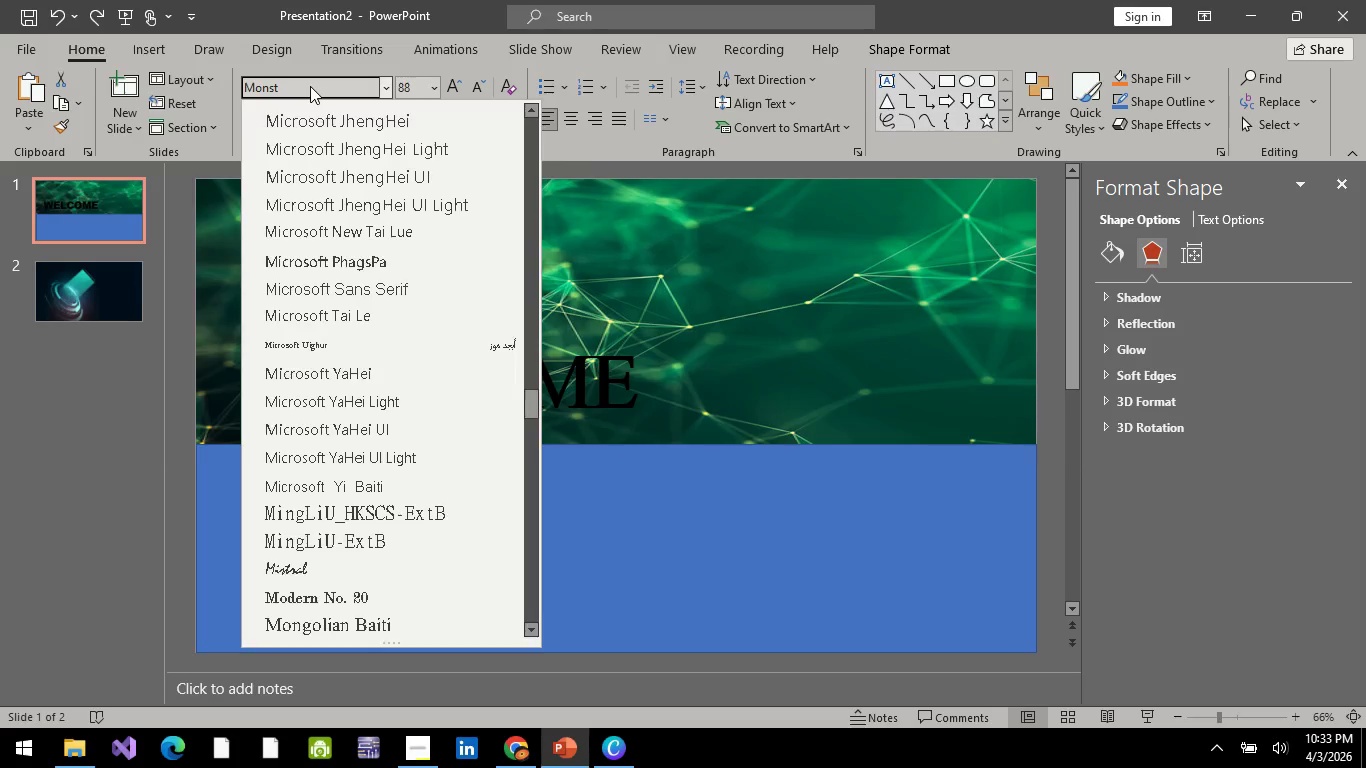 
key(Alt+AltLeft)
 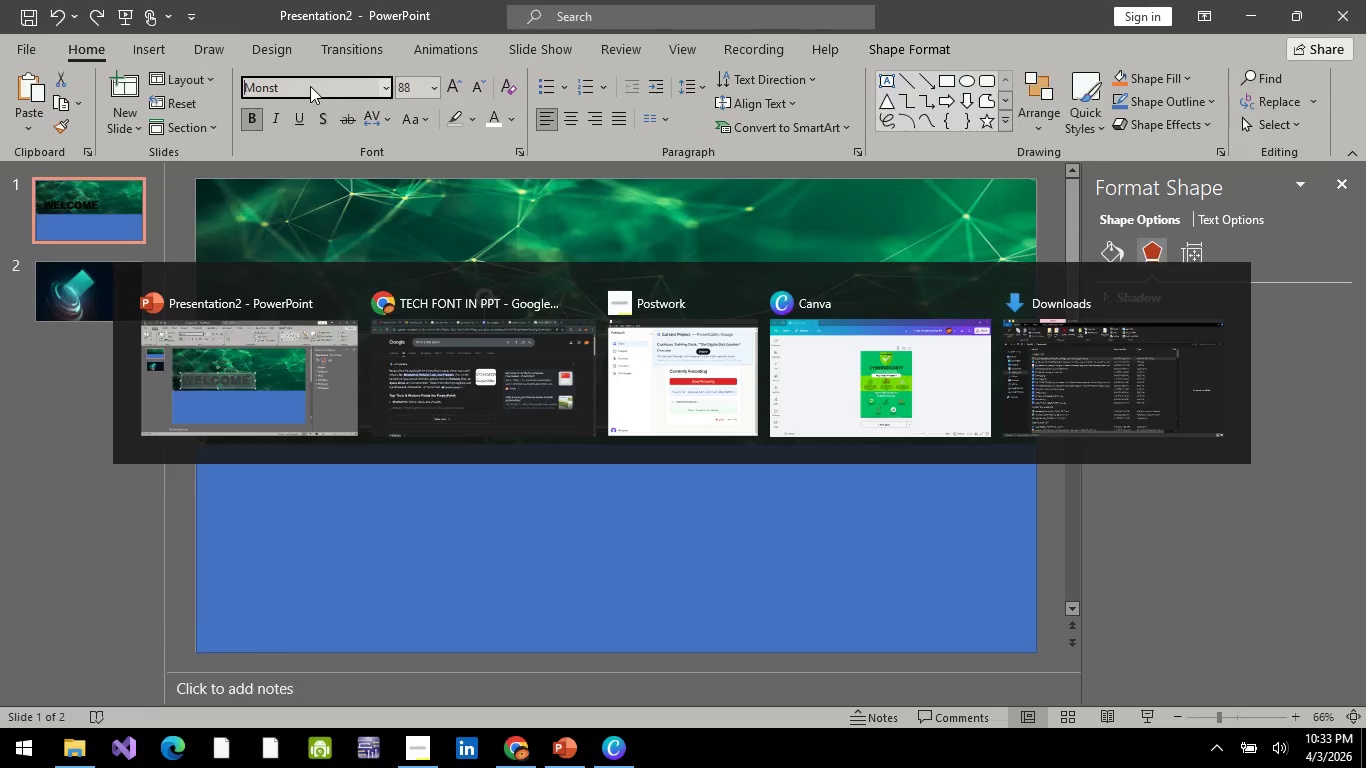 
key(Alt+Tab)
 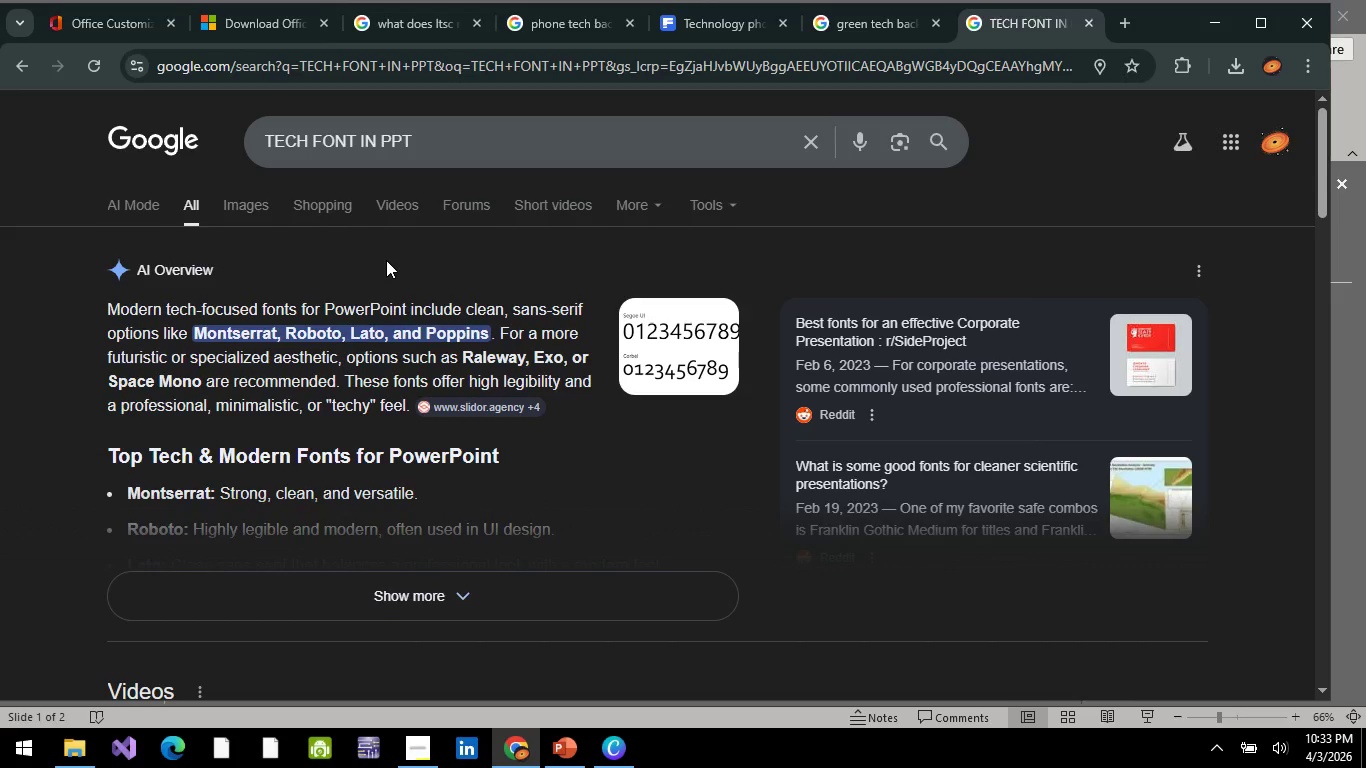 
key(Alt+AltLeft)
 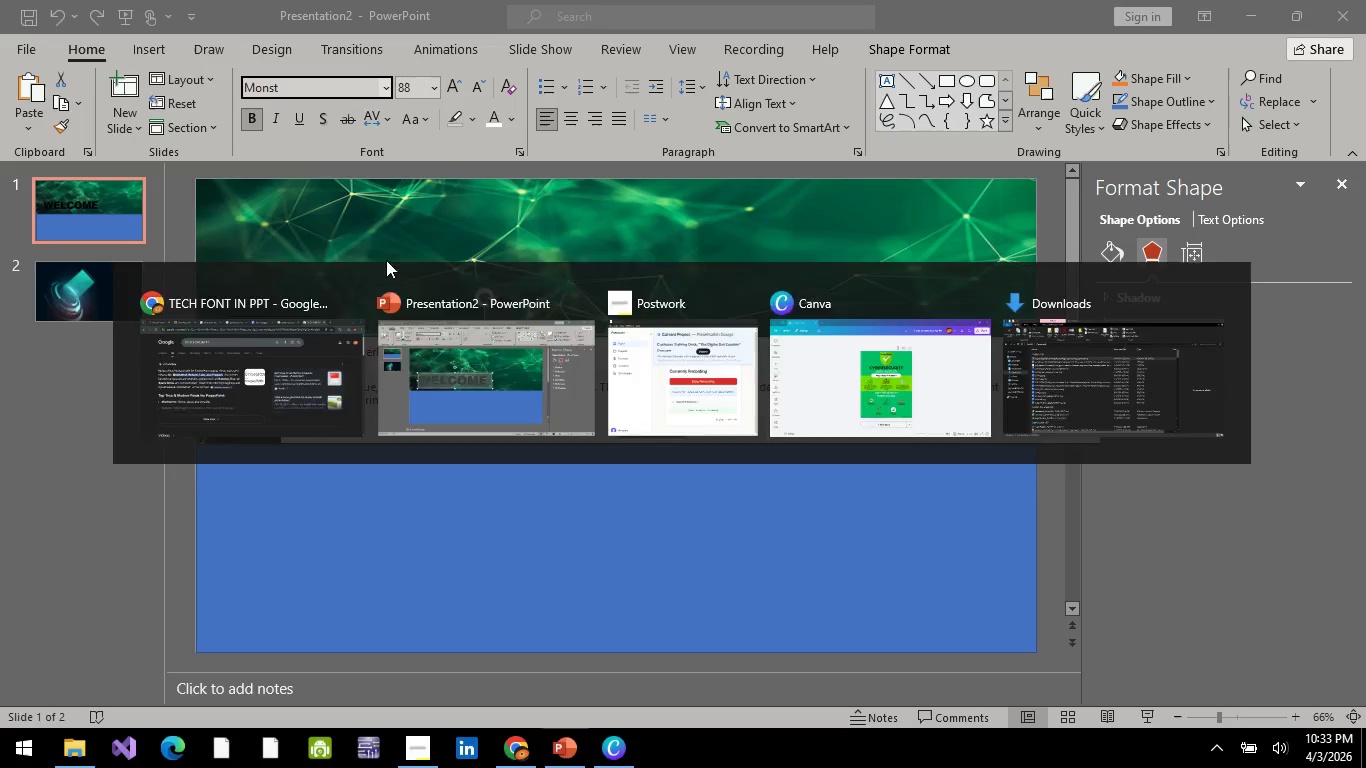 
key(Alt+Tab)
 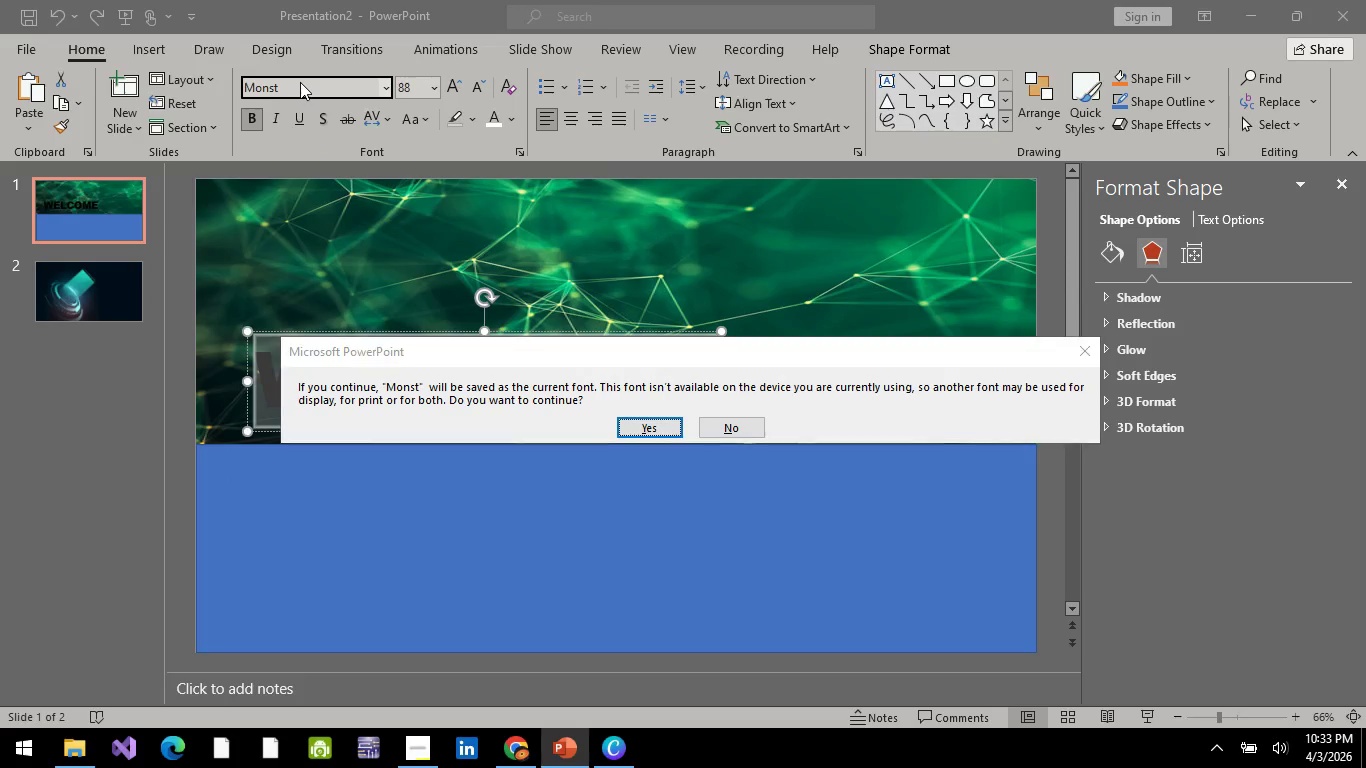 
left_click([300, 82])
 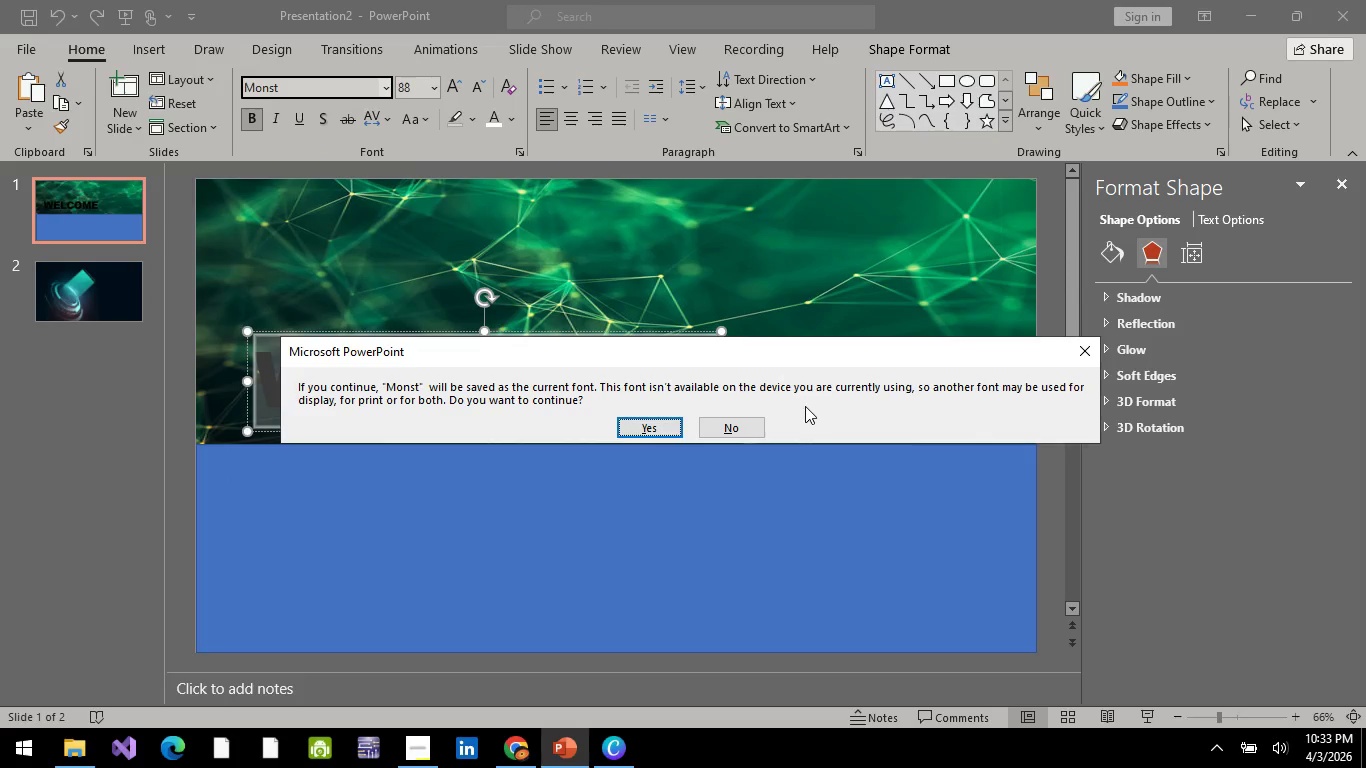 
left_click([688, 431])
 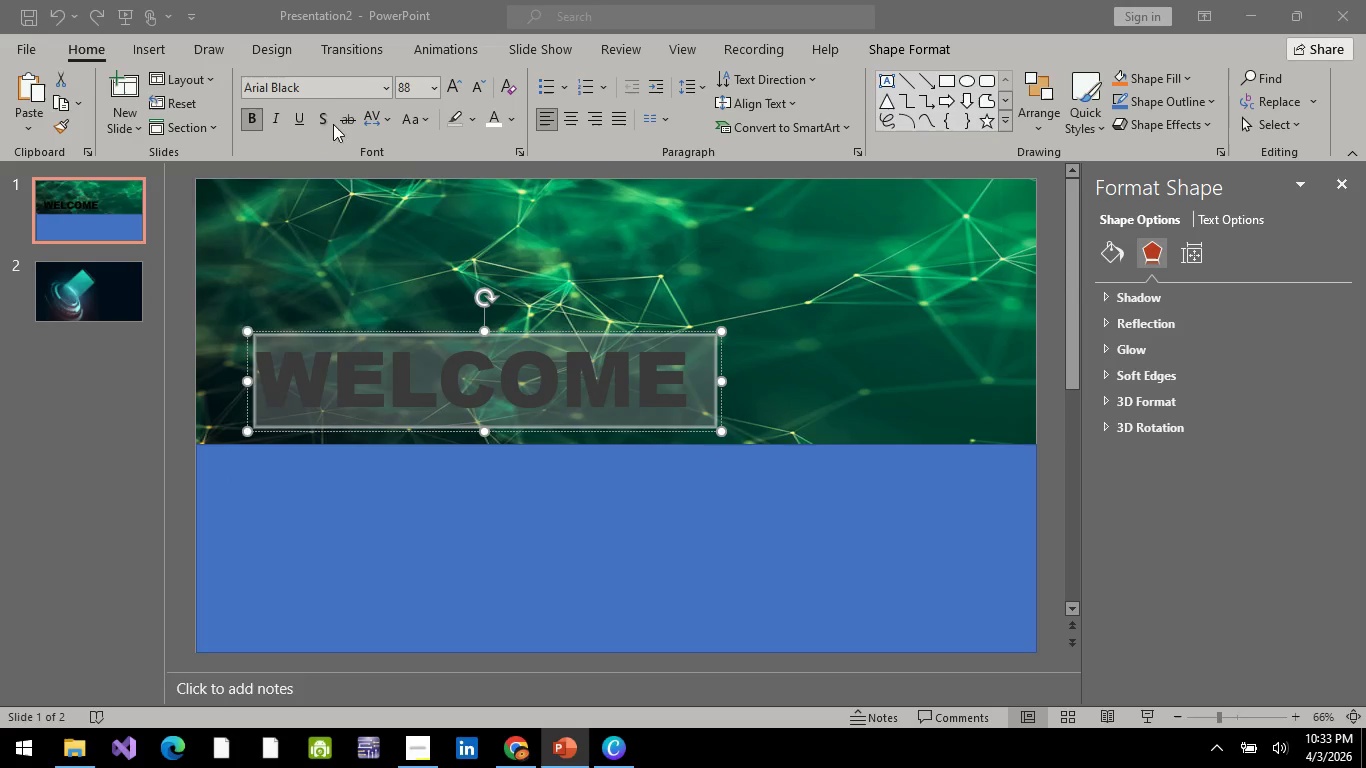 
left_click([321, 80])
 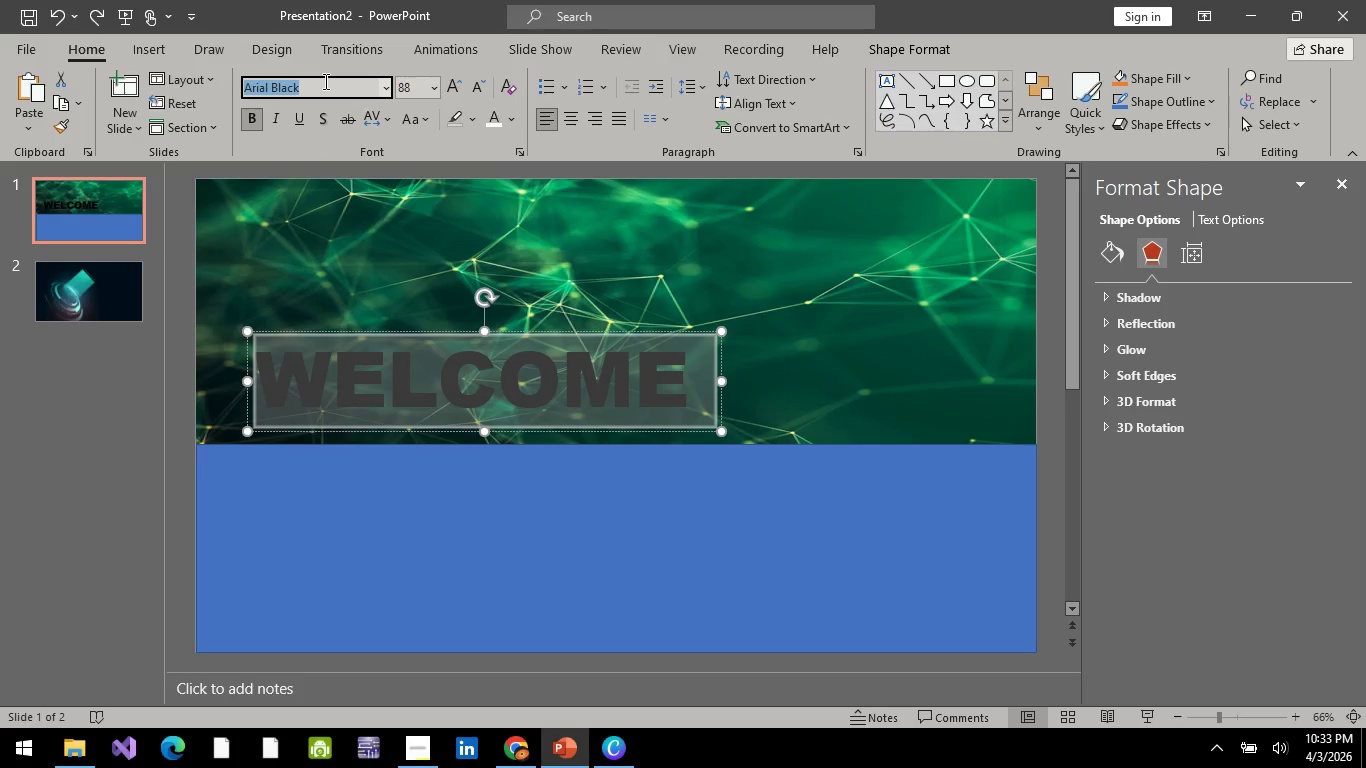 
type(mont)
 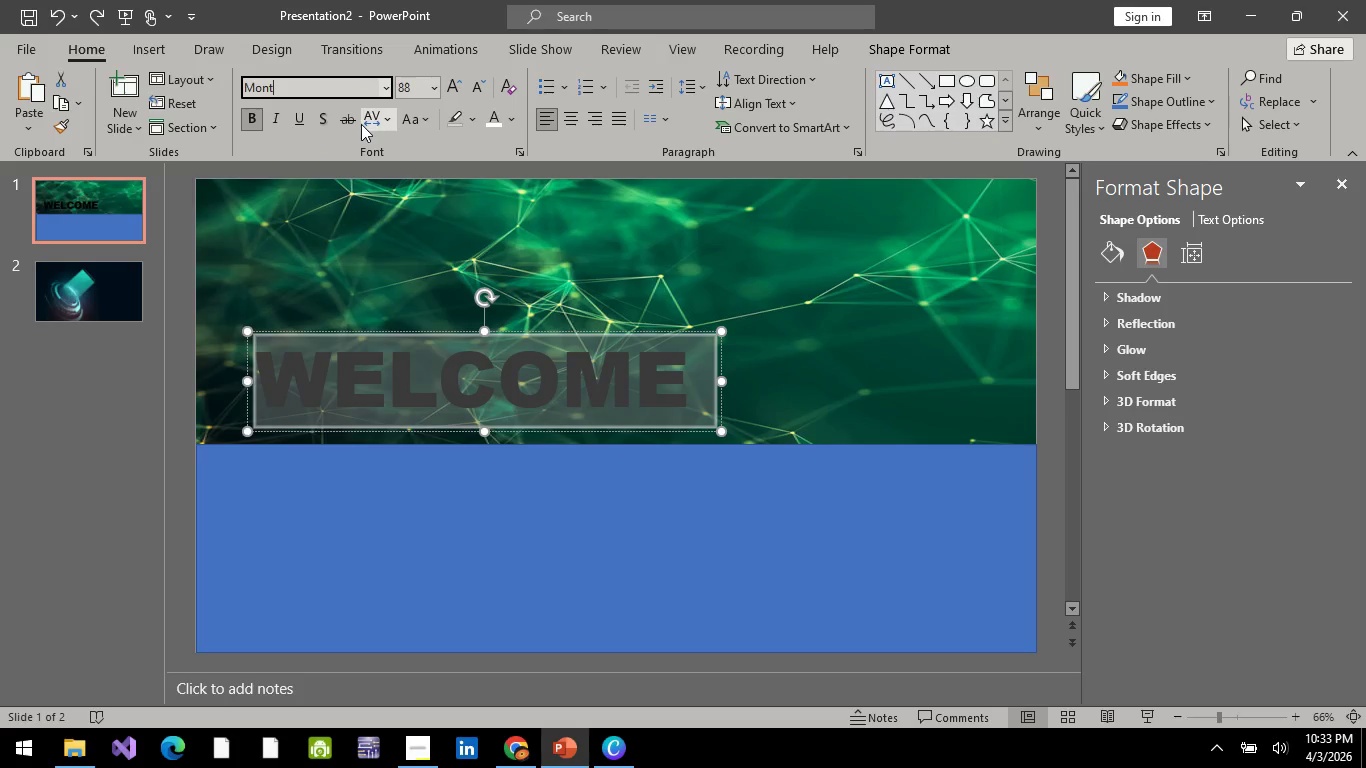 
left_click([384, 86])
 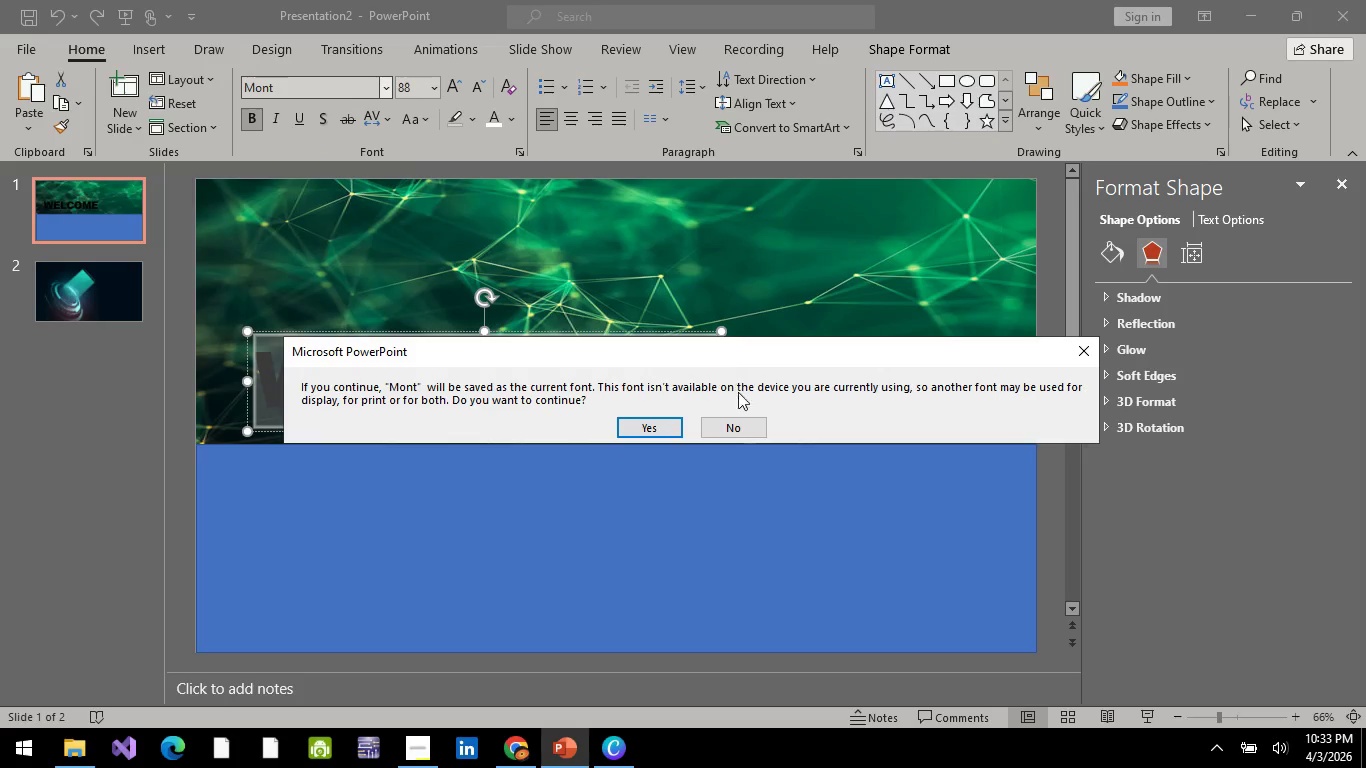 
left_click([740, 429])
 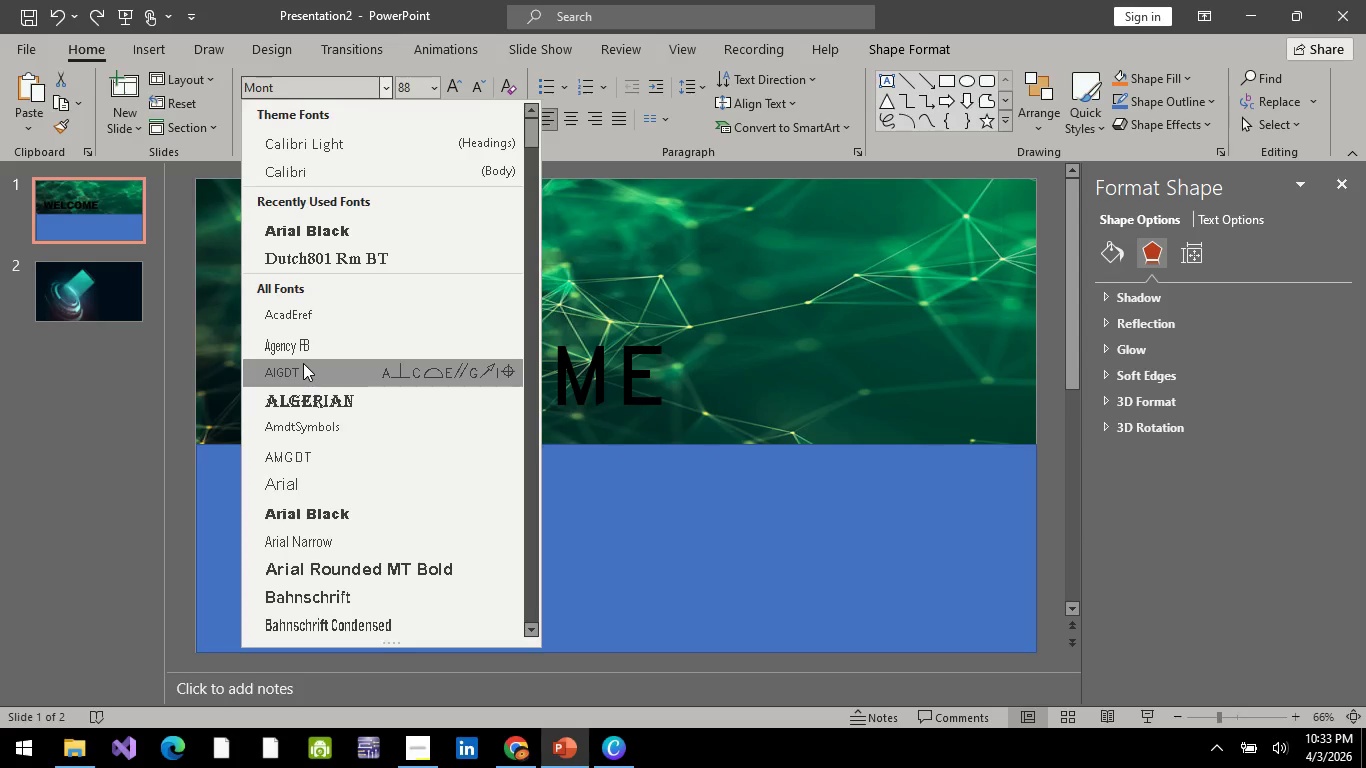 
key(M)
 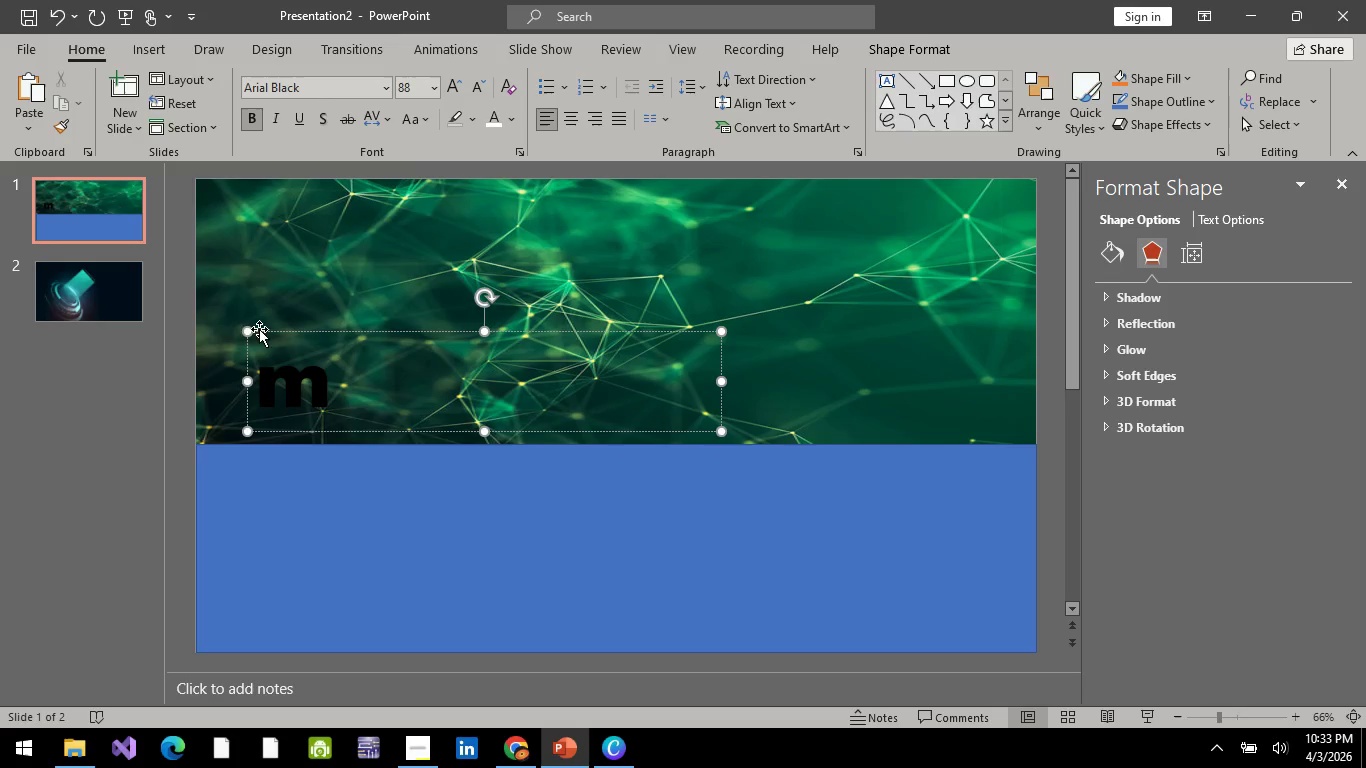 
key(Backspace)
 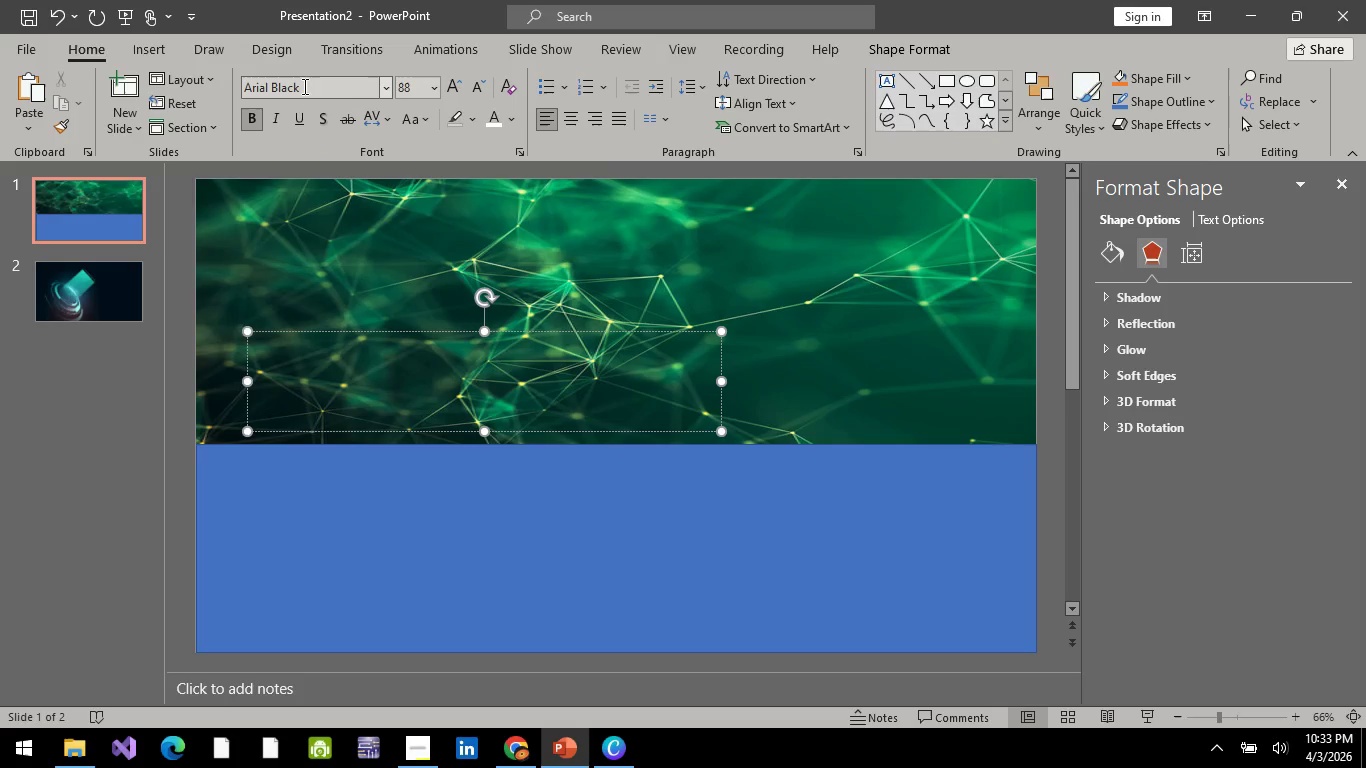 
double_click([304, 85])
 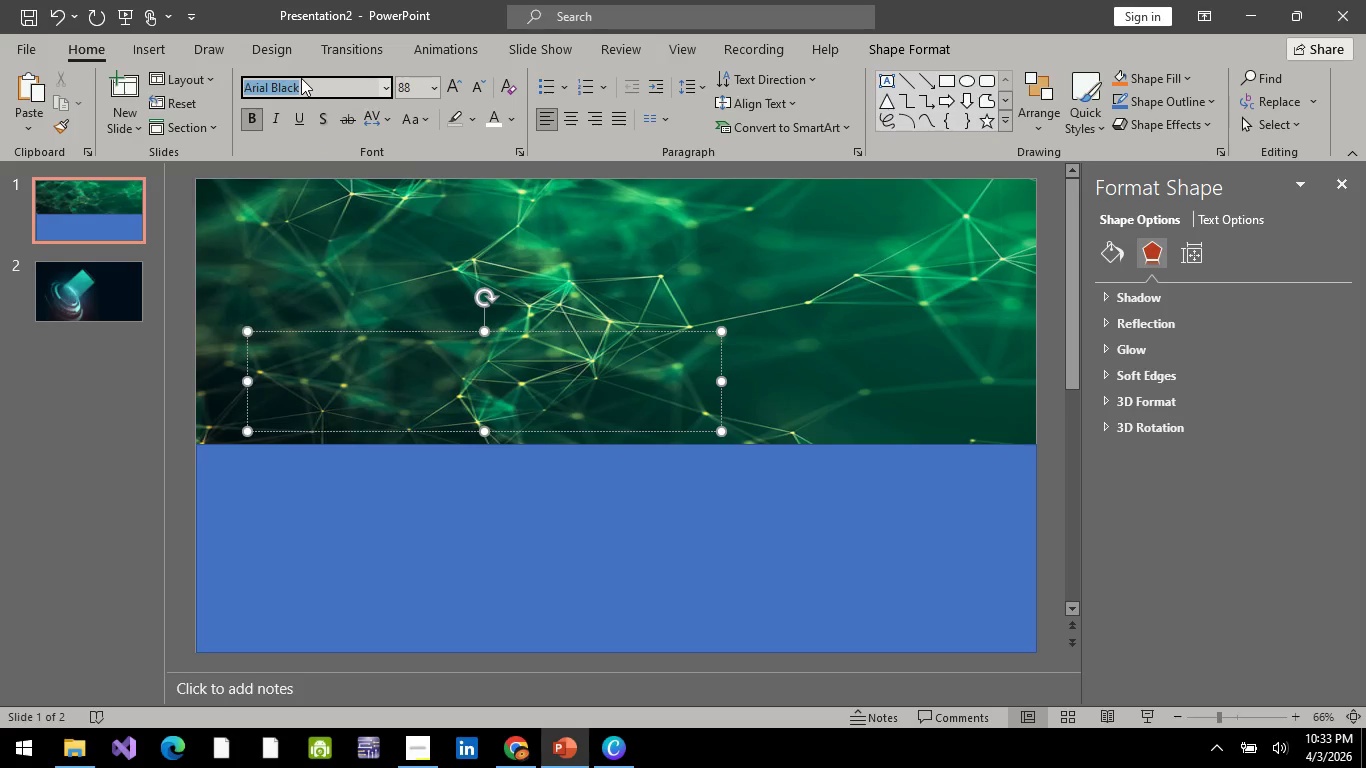 
type(mont)
key(Backspace)
 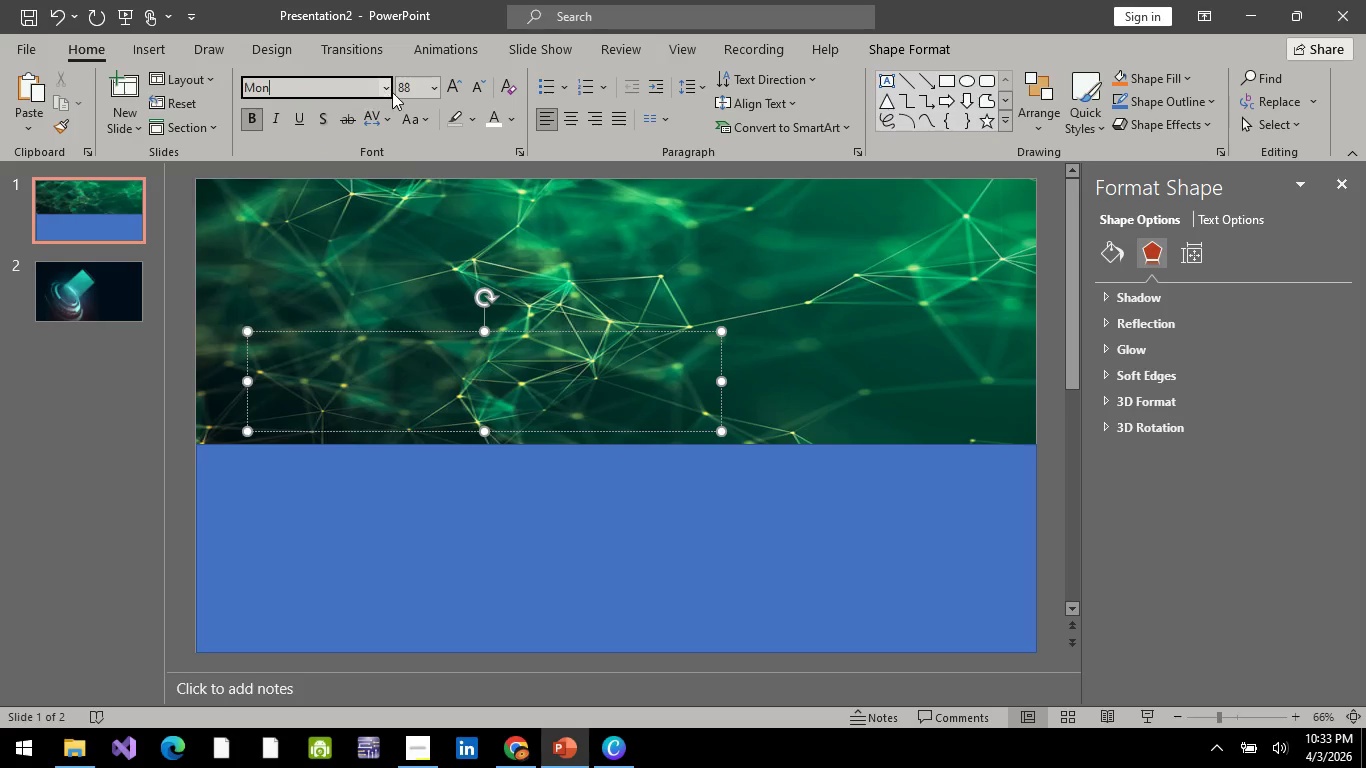 
left_click([388, 87])
 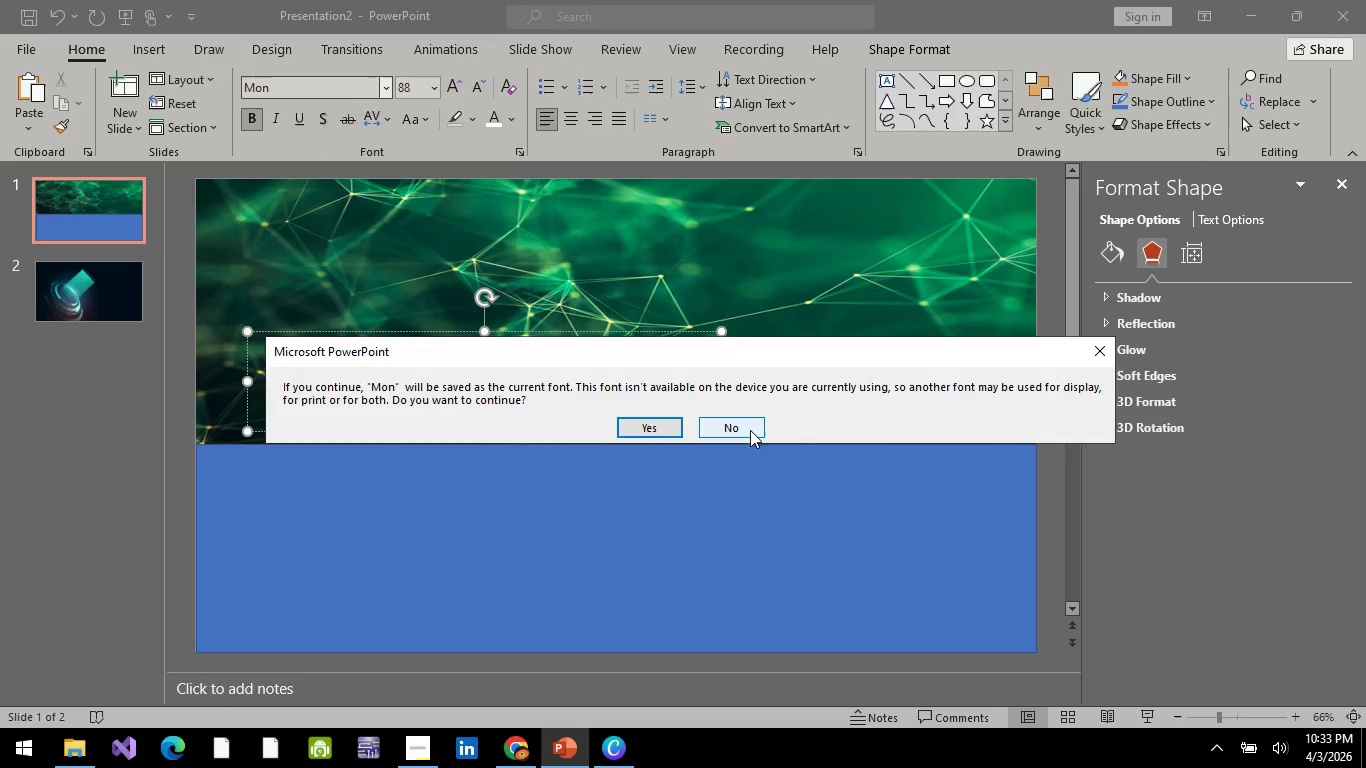 
left_click([750, 429])
 